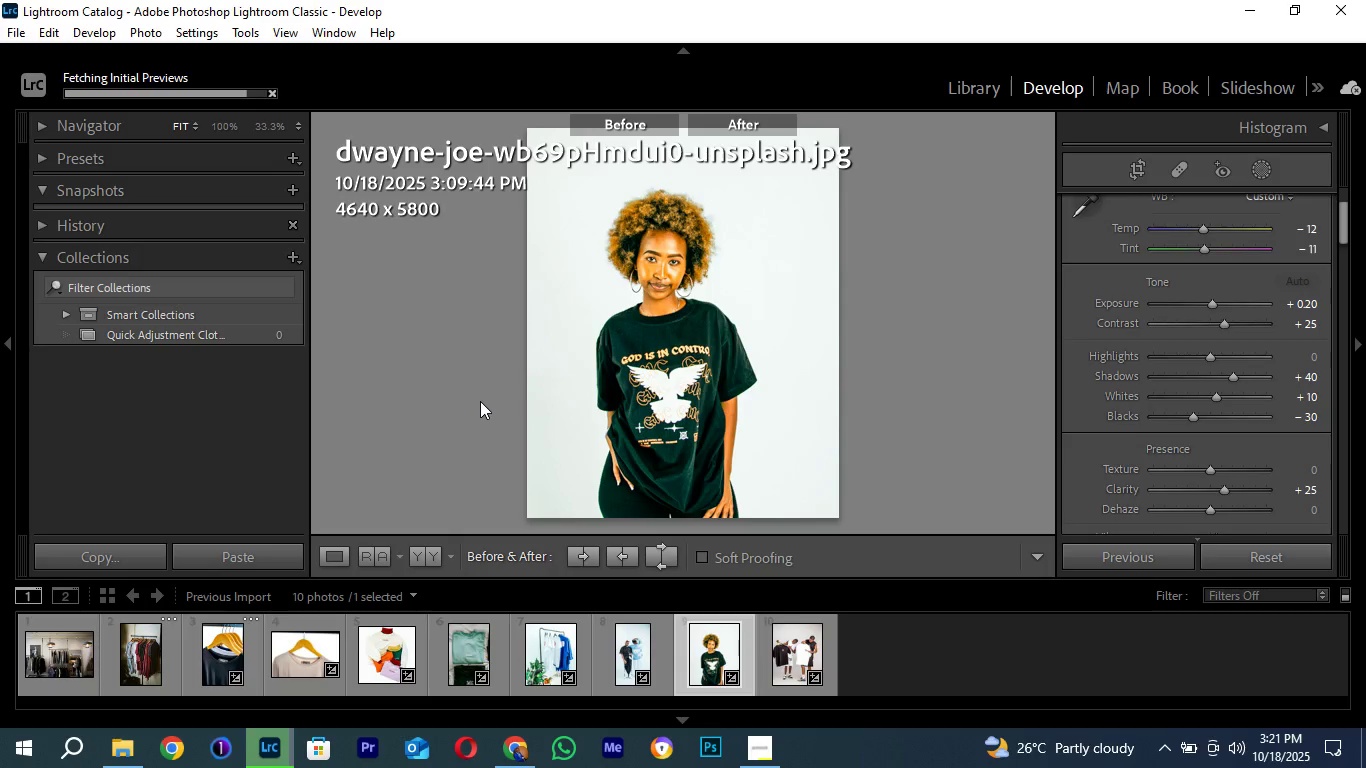 
wait(8.82)
 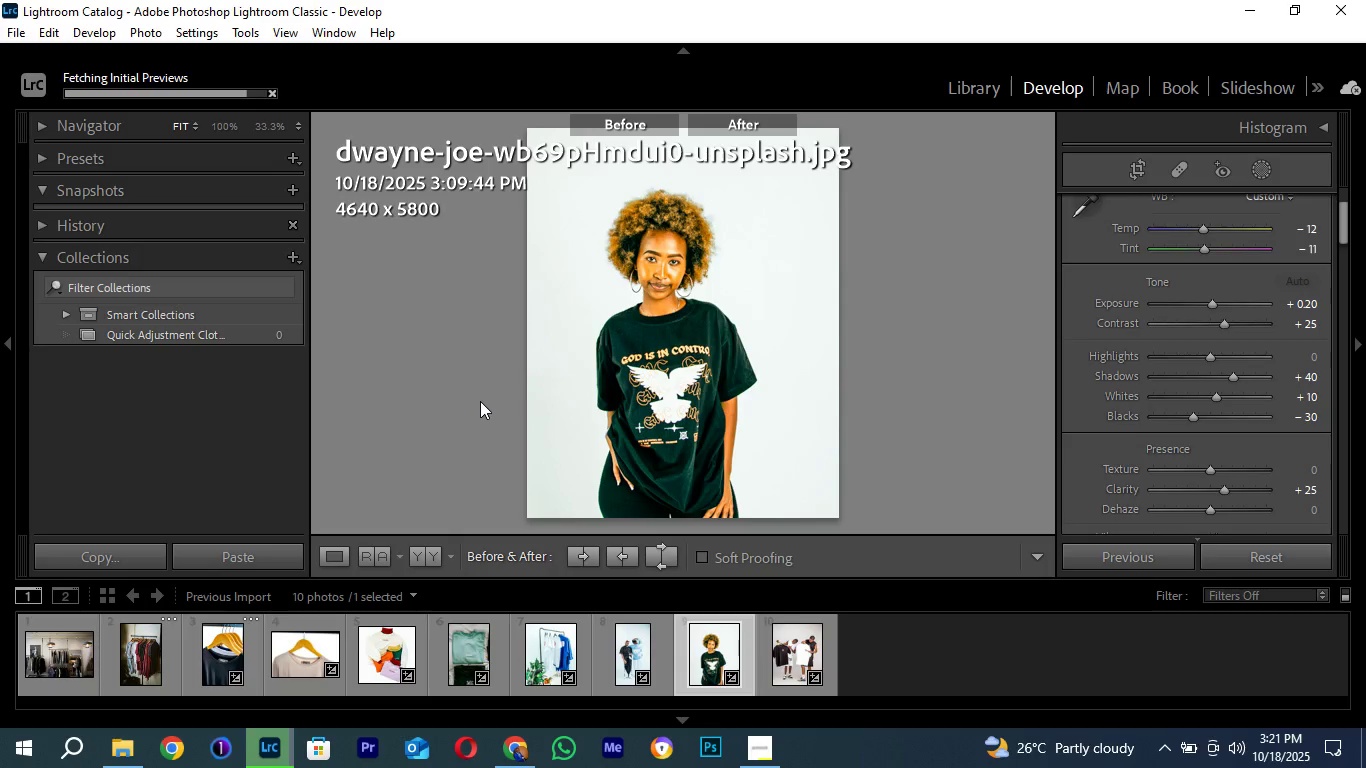 
left_click([328, 558])
 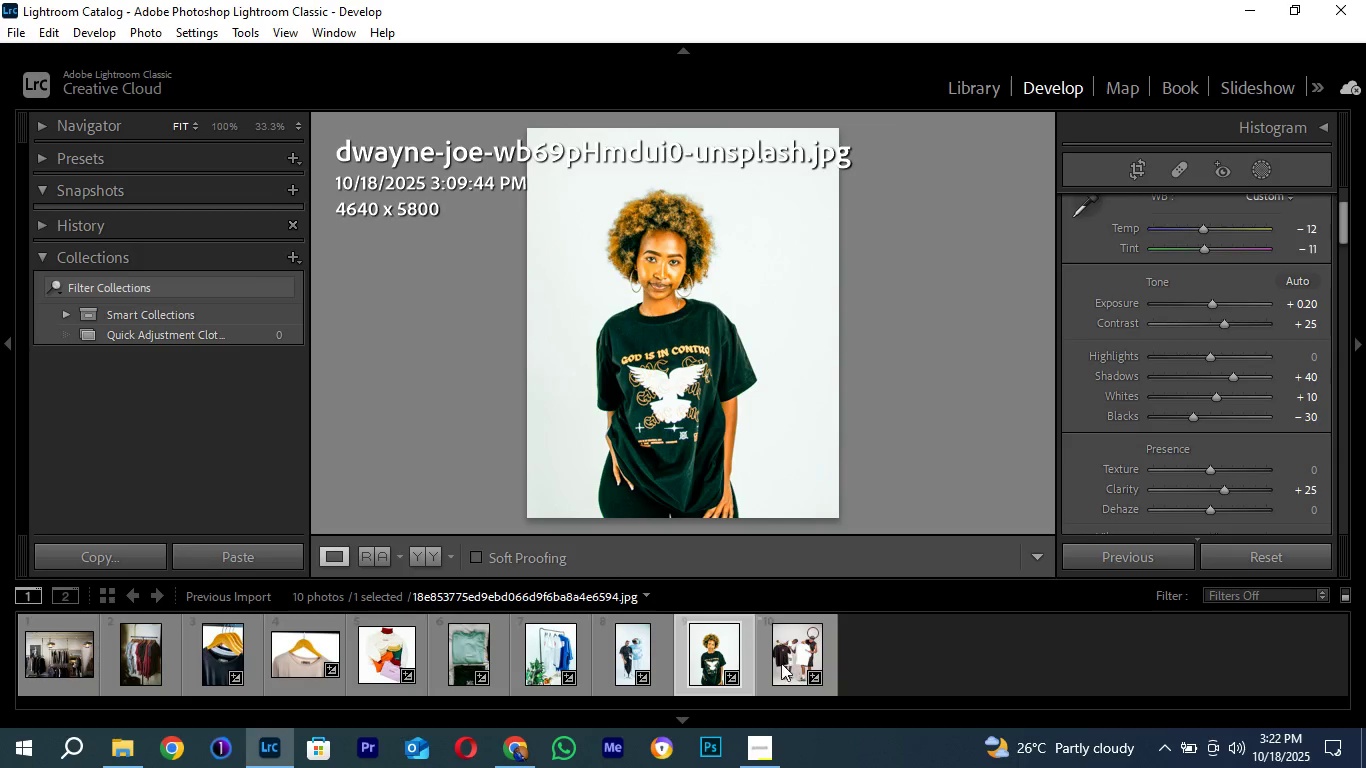 
left_click([779, 672])
 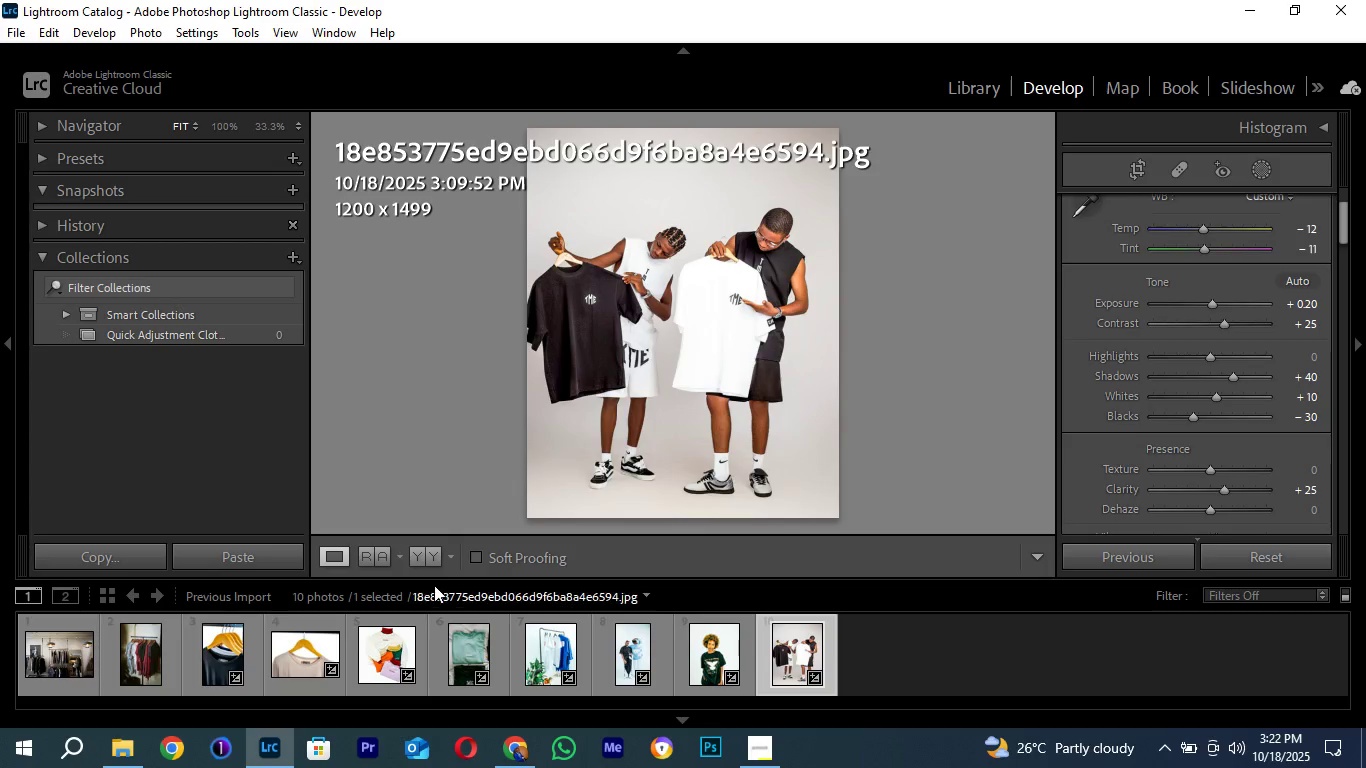 
left_click([422, 559])
 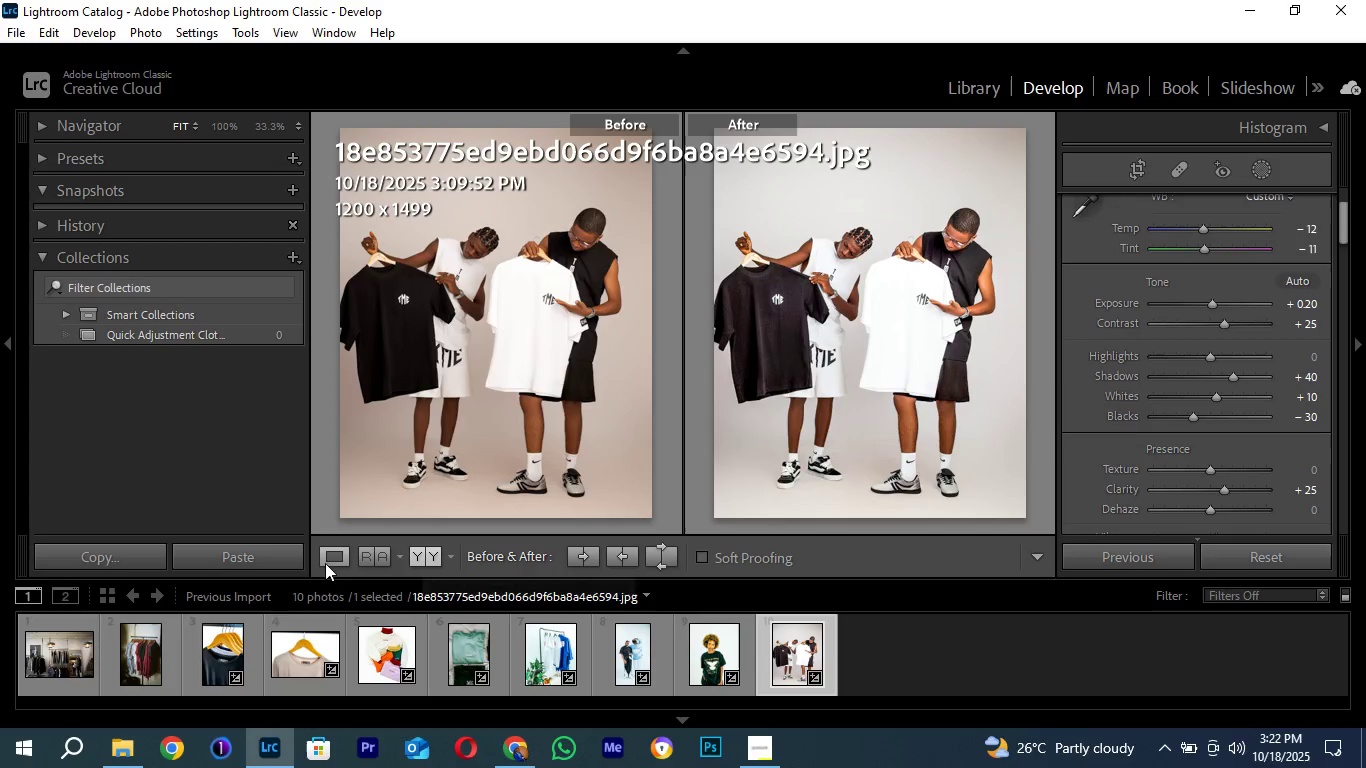 
left_click([325, 556])
 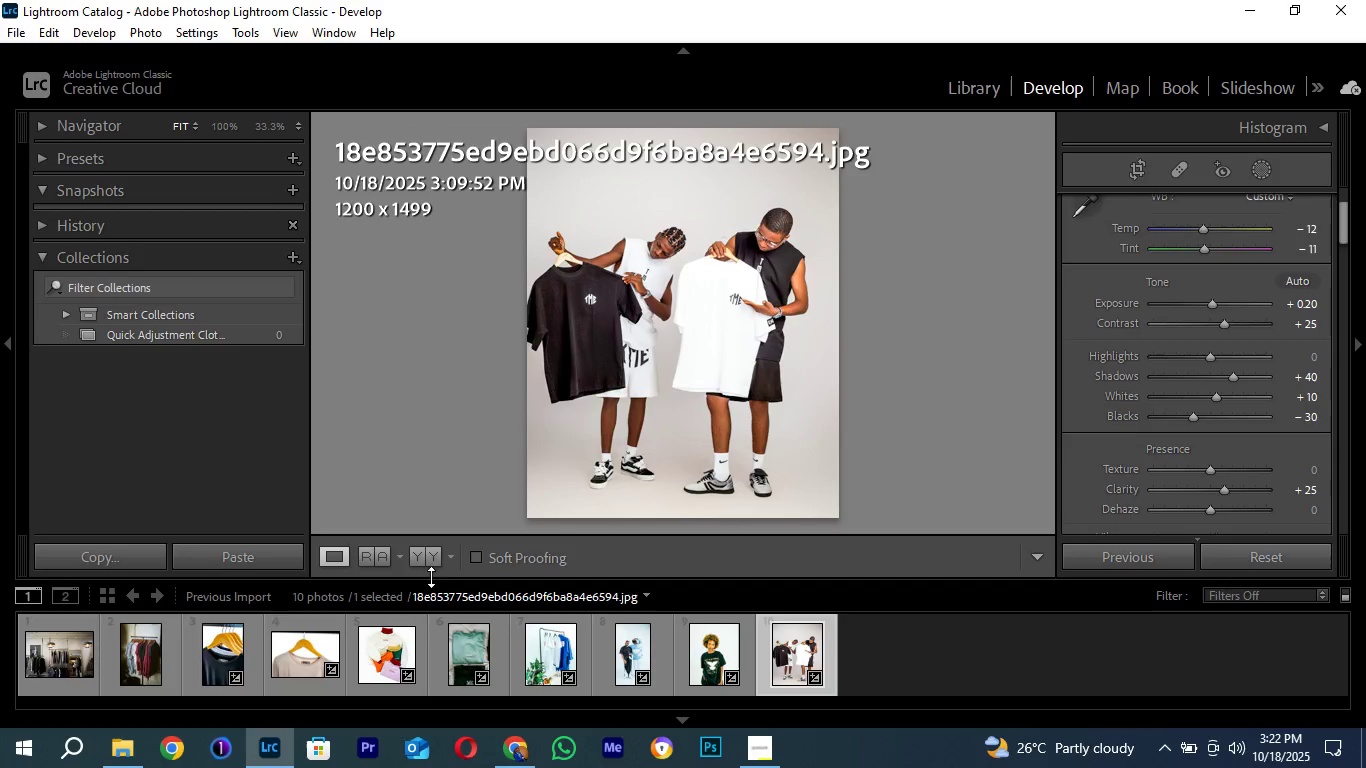 
left_click([426, 550])
 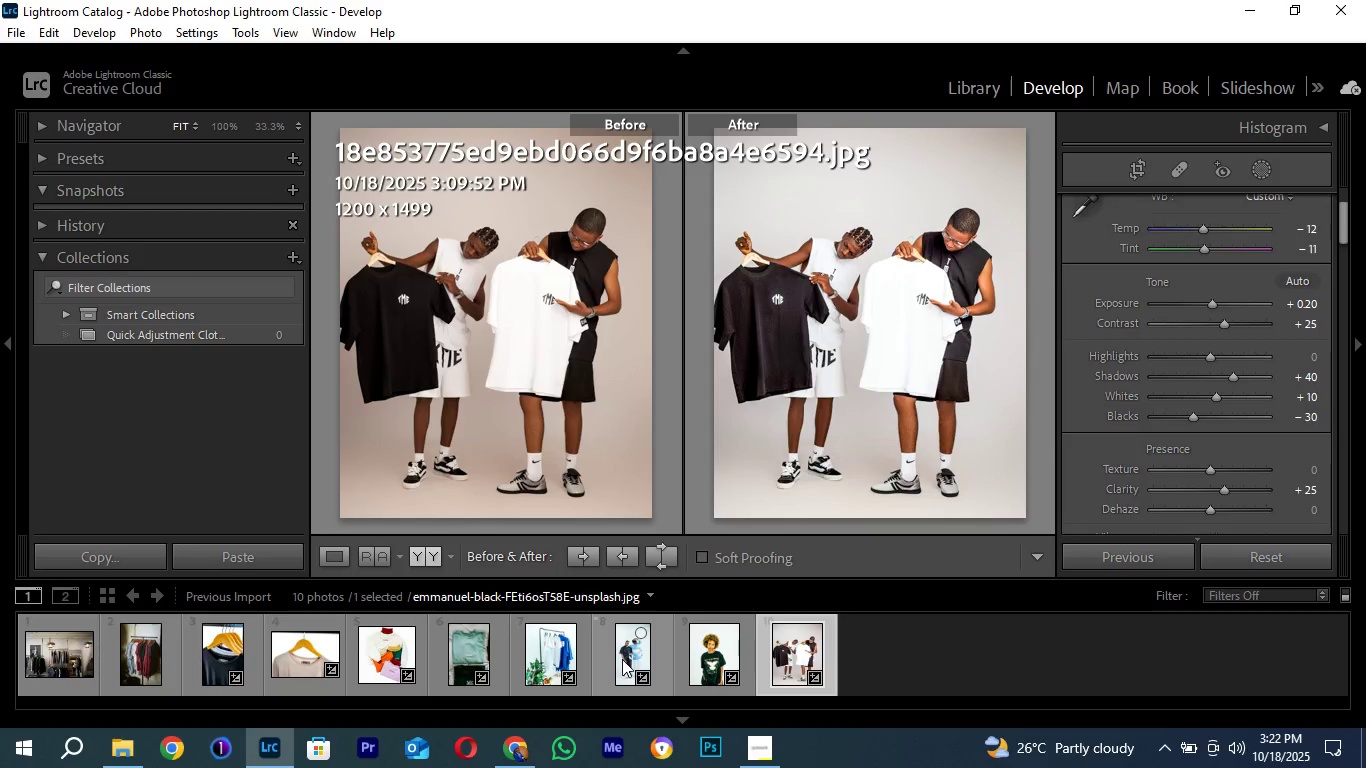 
left_click([622, 659])
 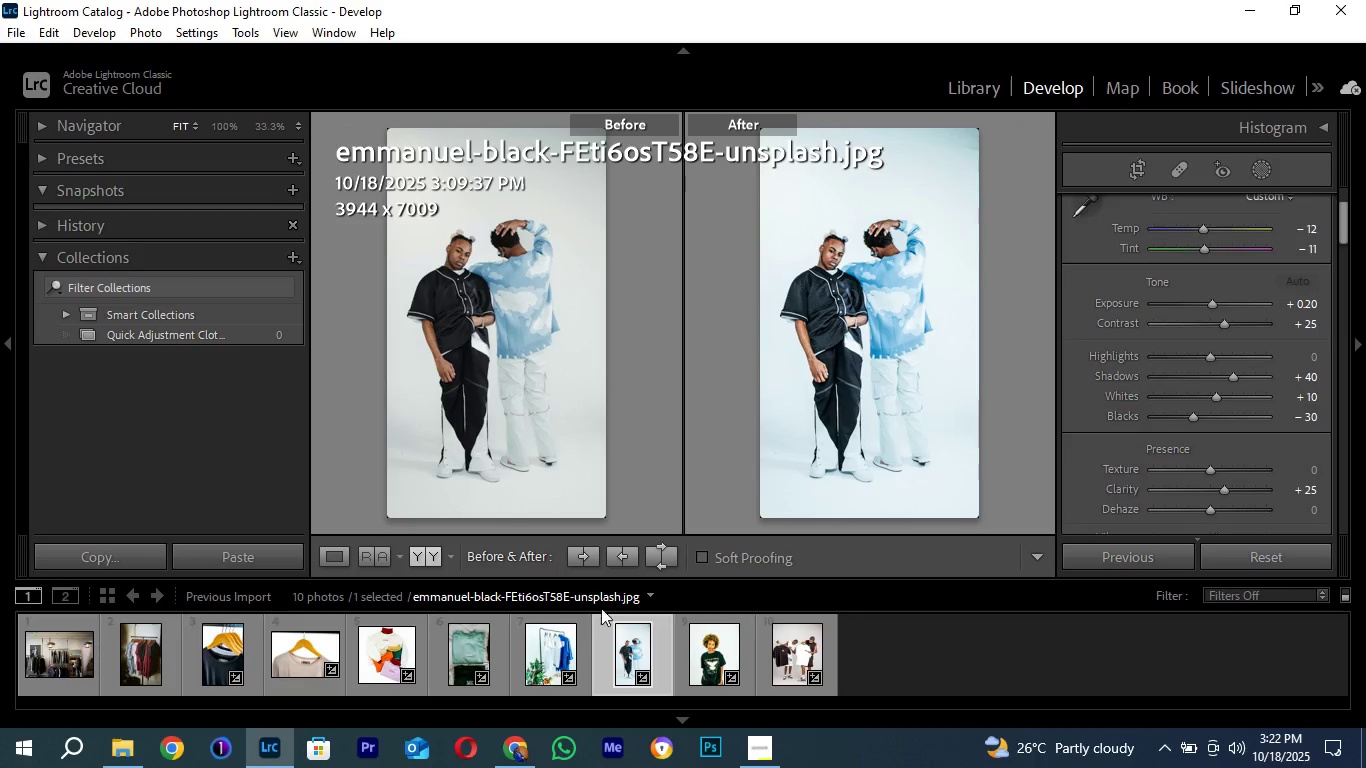 
left_click([541, 651])
 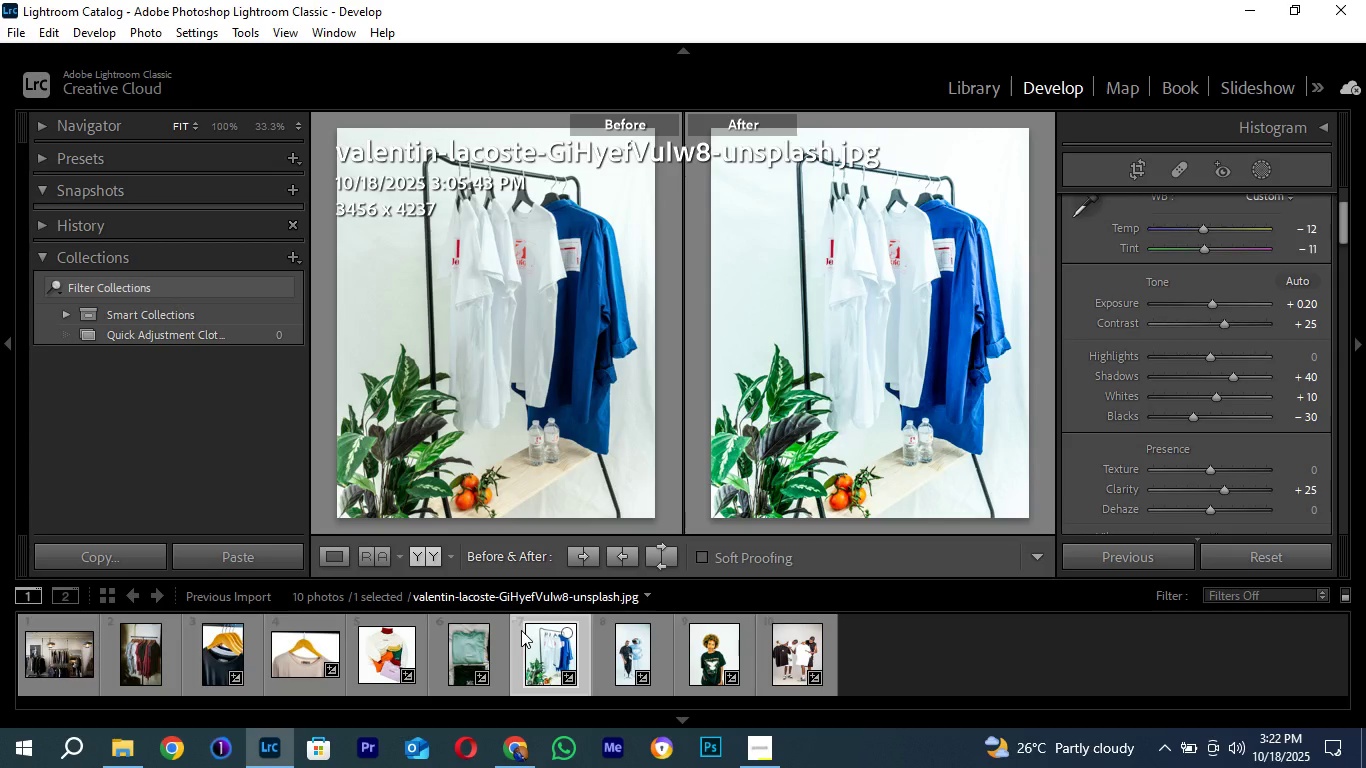 
wait(5.06)
 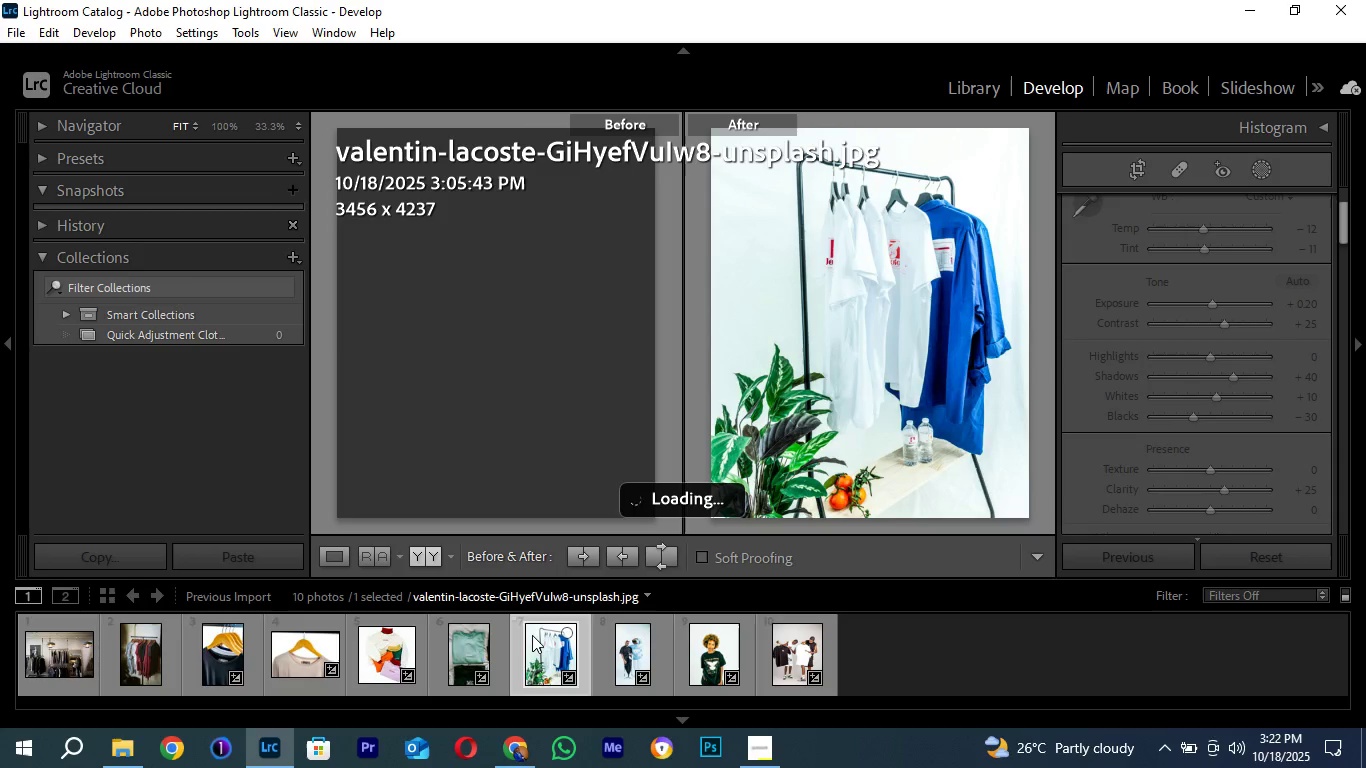 
left_click([464, 649])
 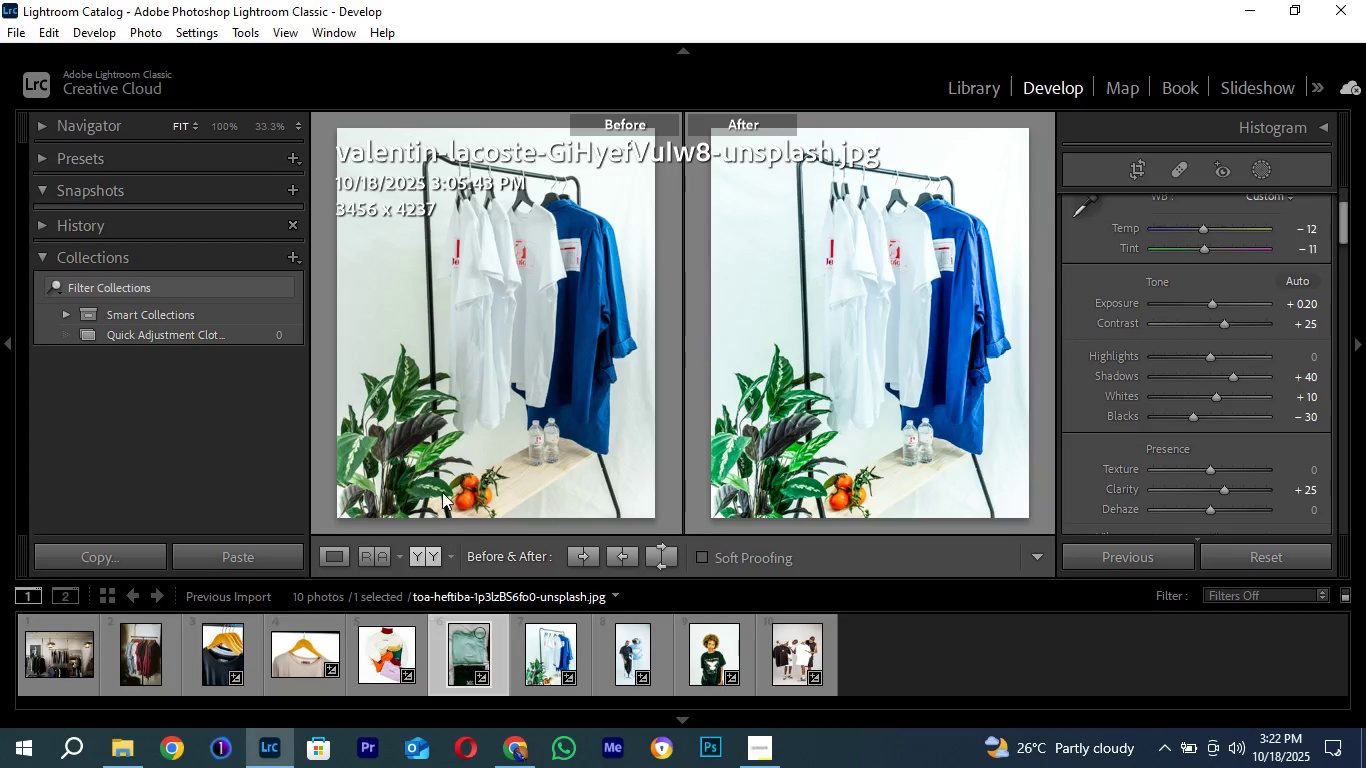 
mouse_move([444, 481])
 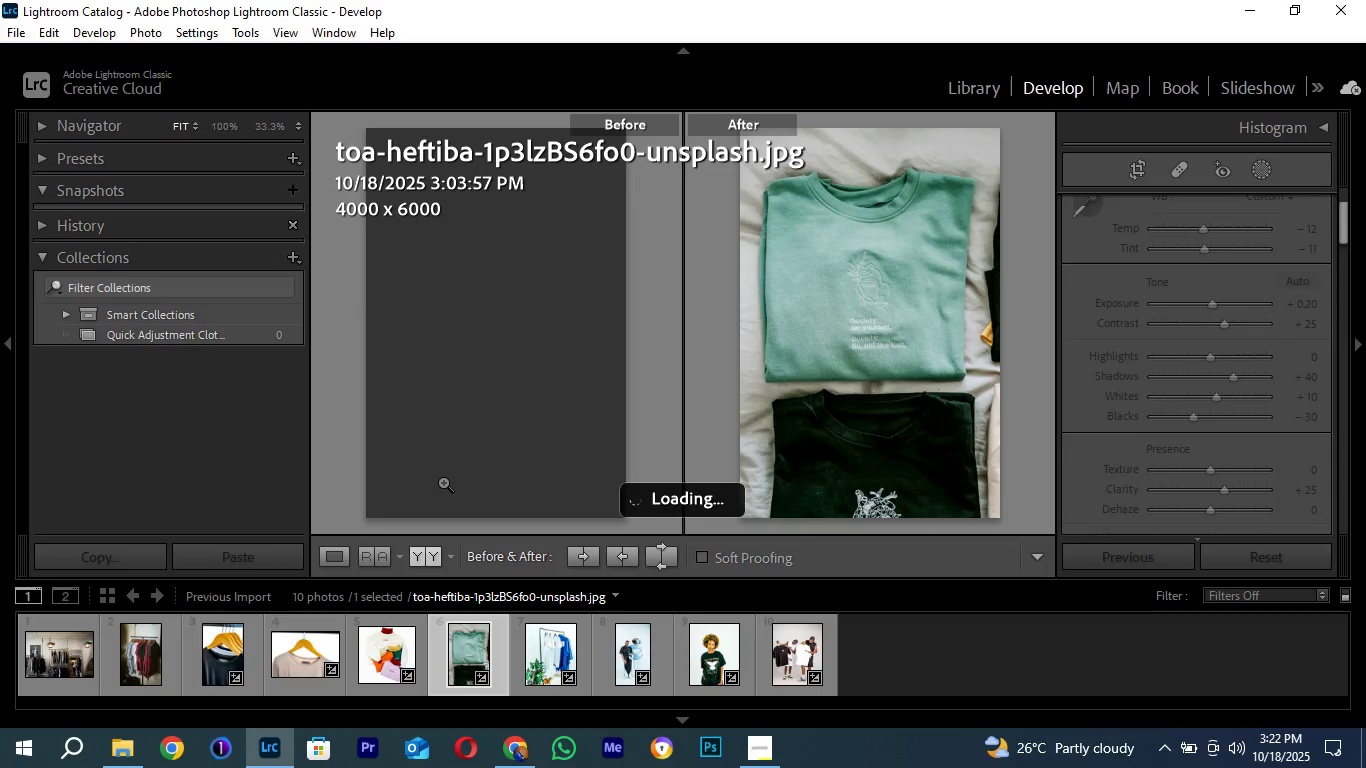 
wait(5.84)
 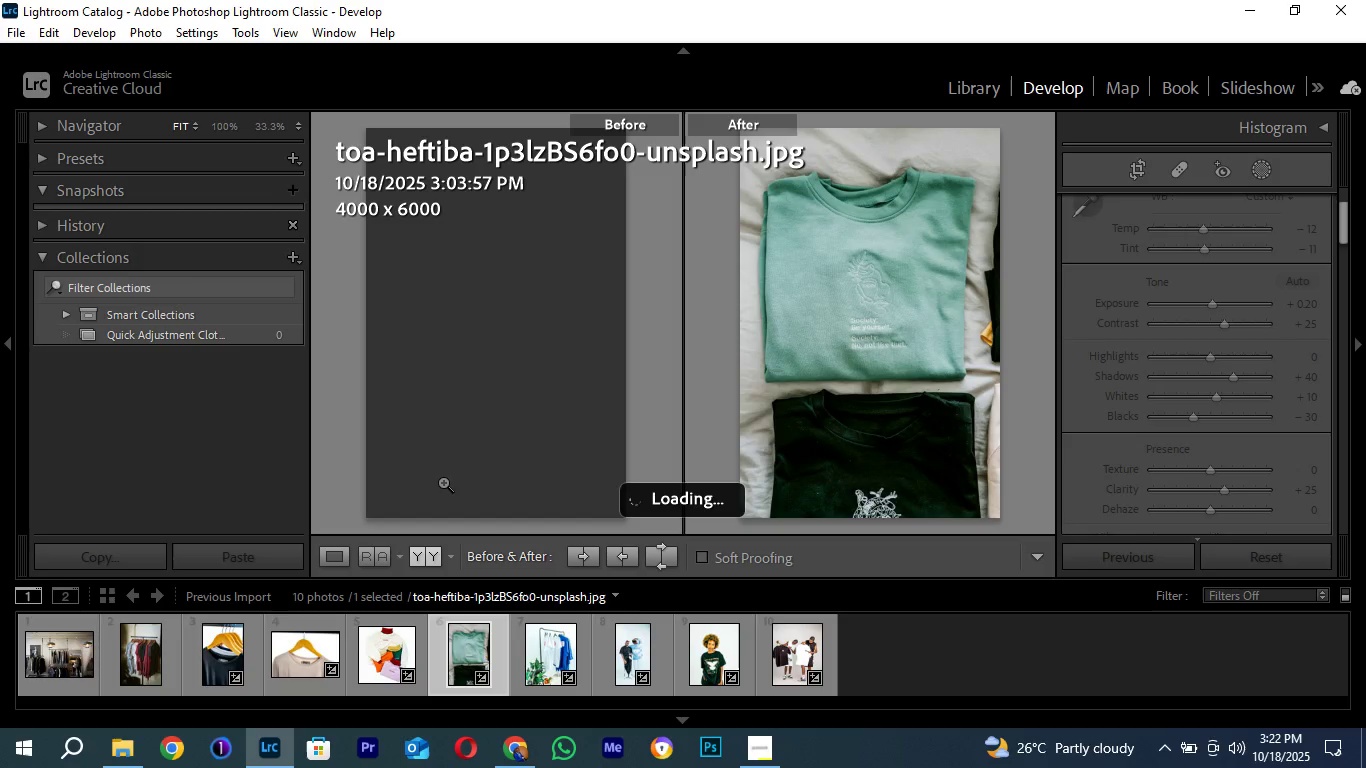 
left_click([370, 667])
 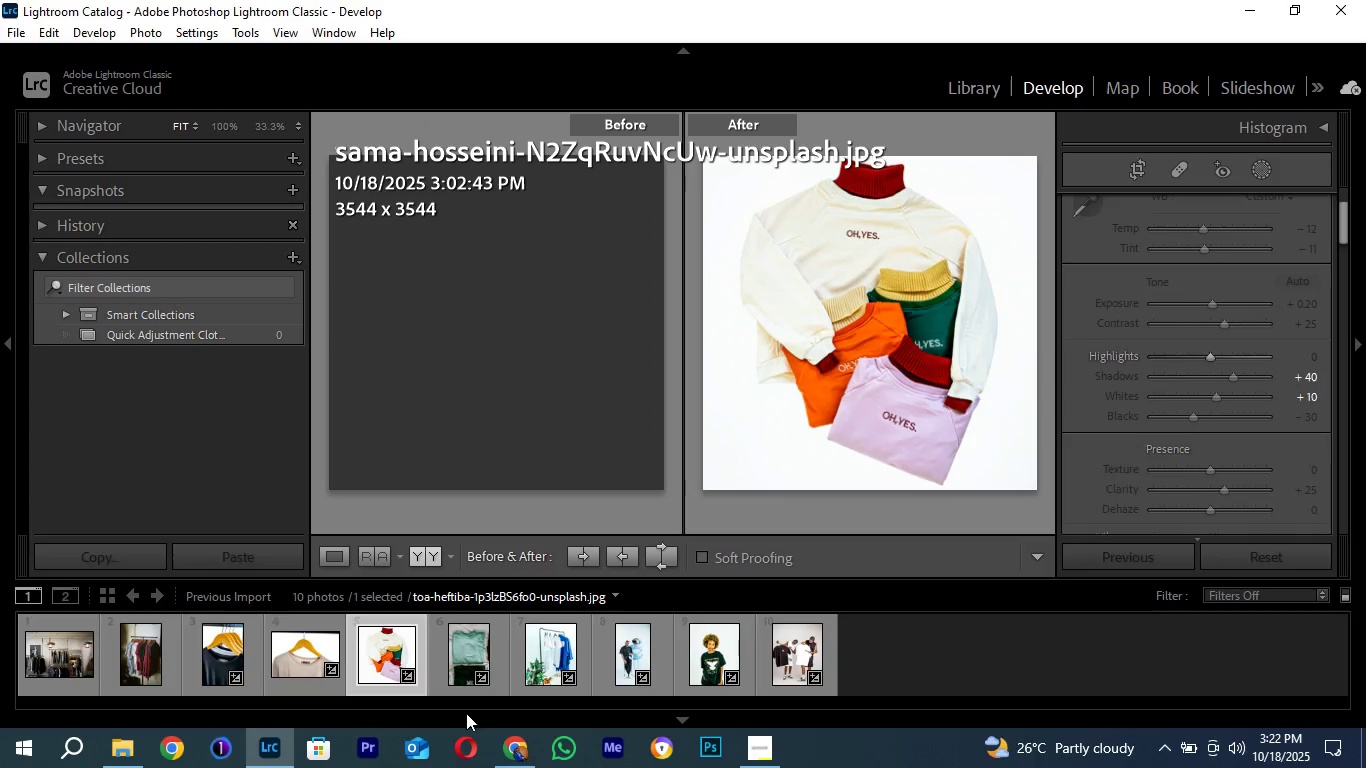 
left_click([517, 747])
 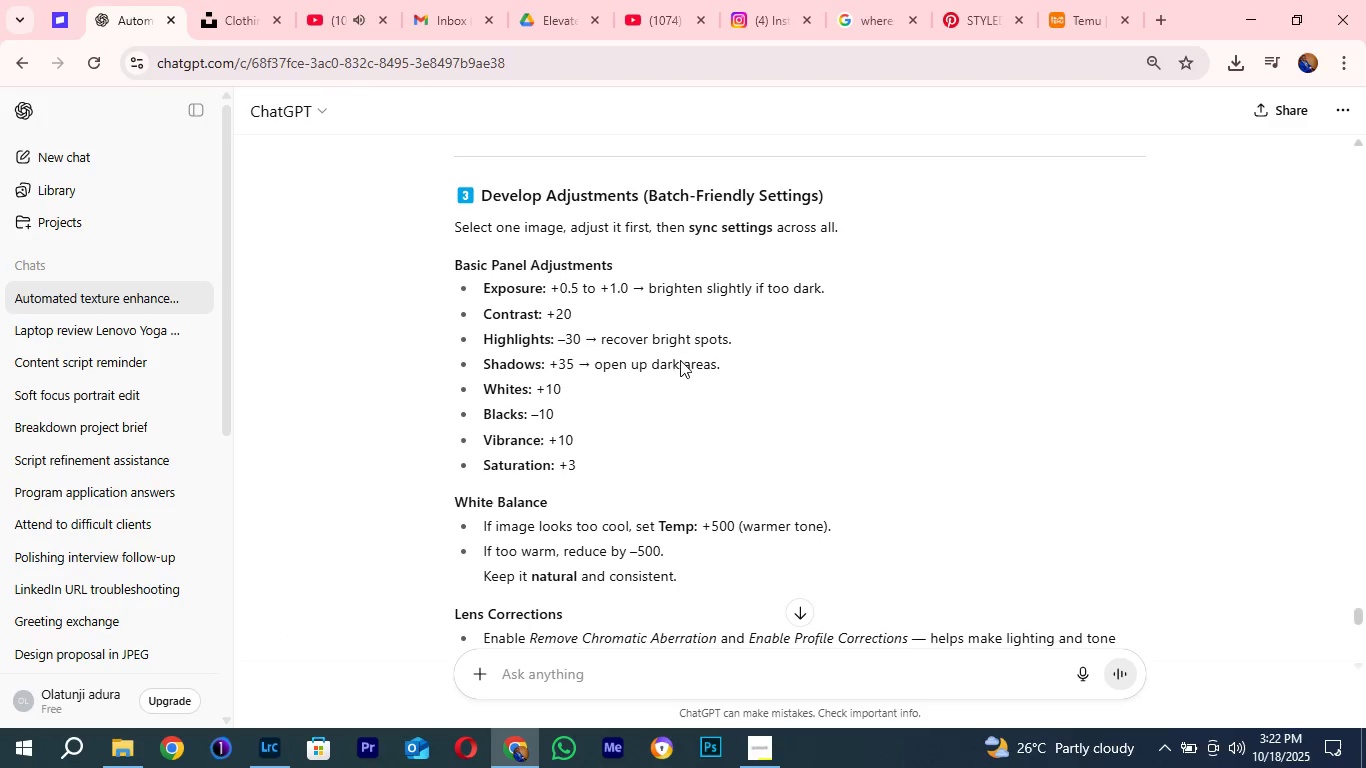 
scroll: coordinate [690, 373], scroll_direction: down, amount: 12.0
 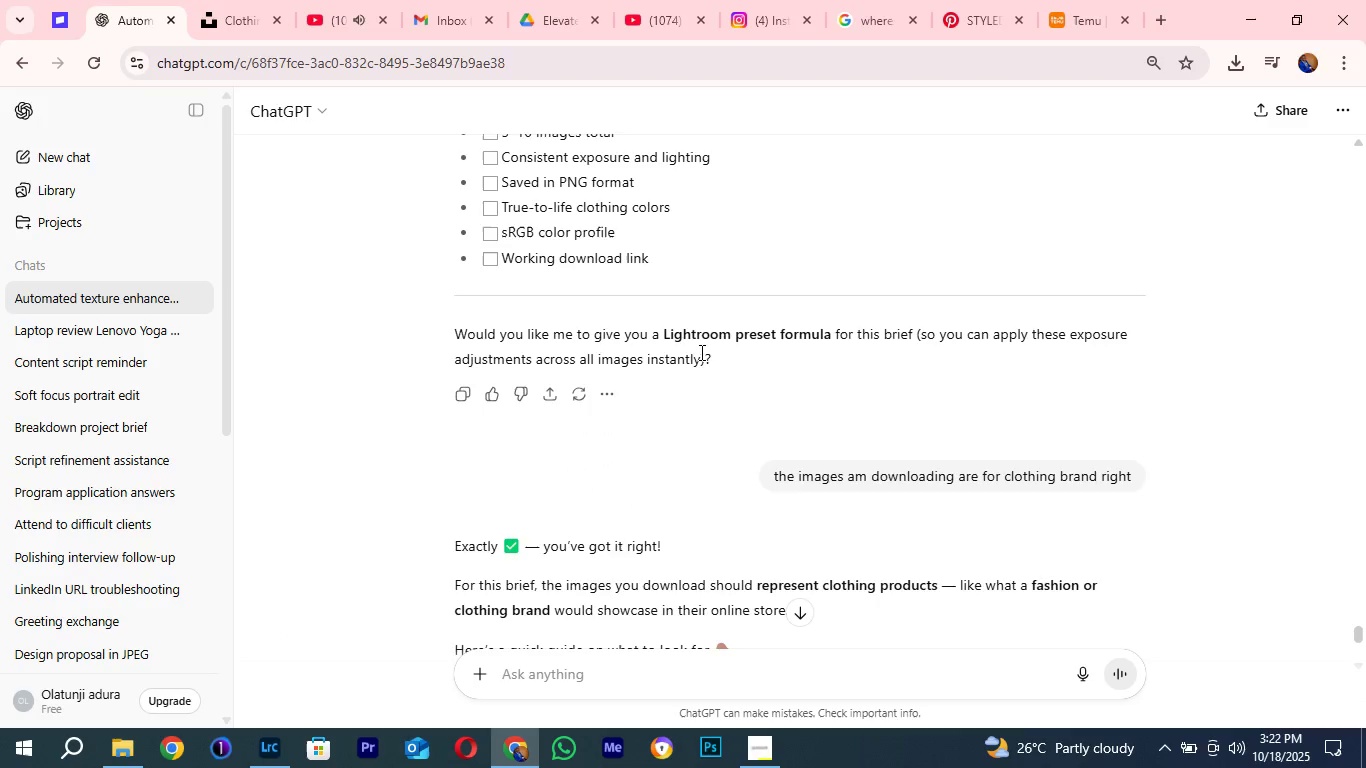 
scroll: coordinate [692, 320], scroll_direction: up, amount: 18.0
 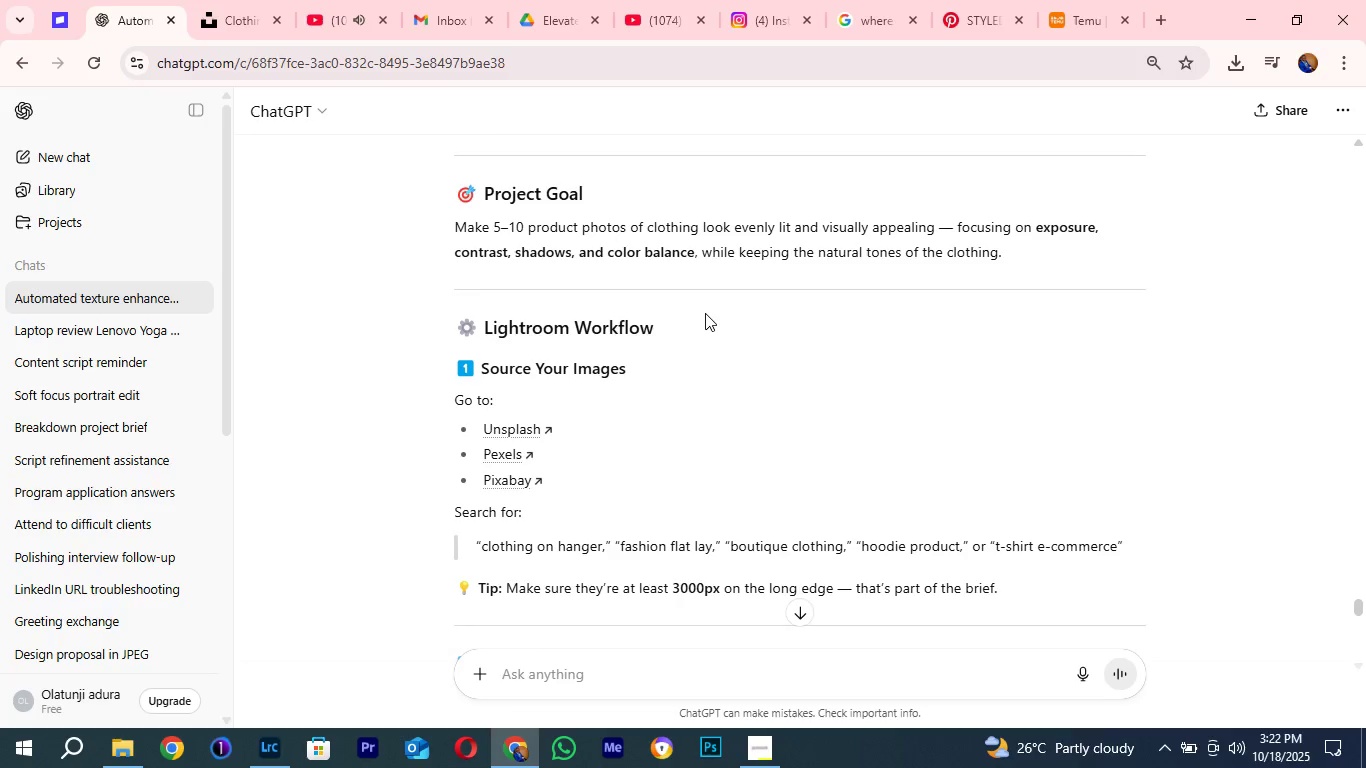 
scroll: coordinate [710, 299], scroll_direction: down, amount: 11.0
 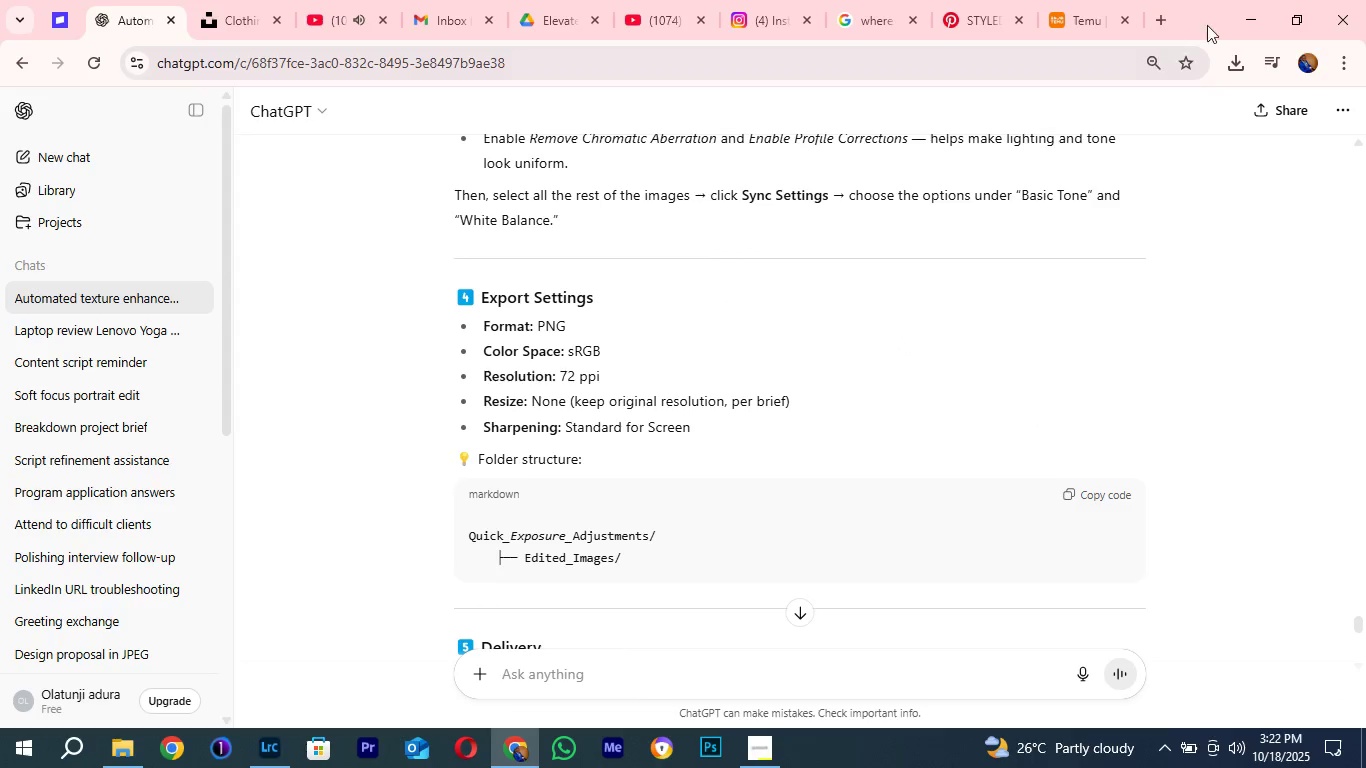 
left_click([1250, 3])
 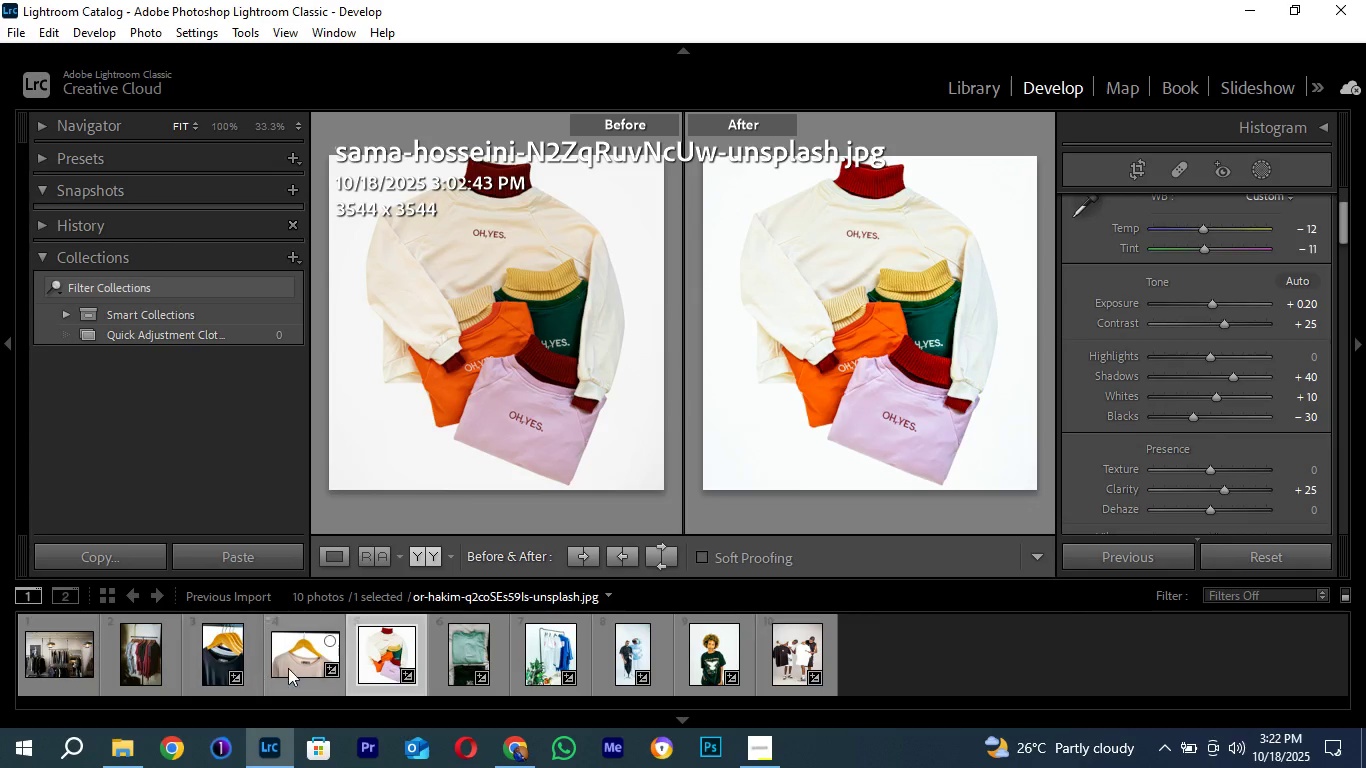 
left_click([290, 664])
 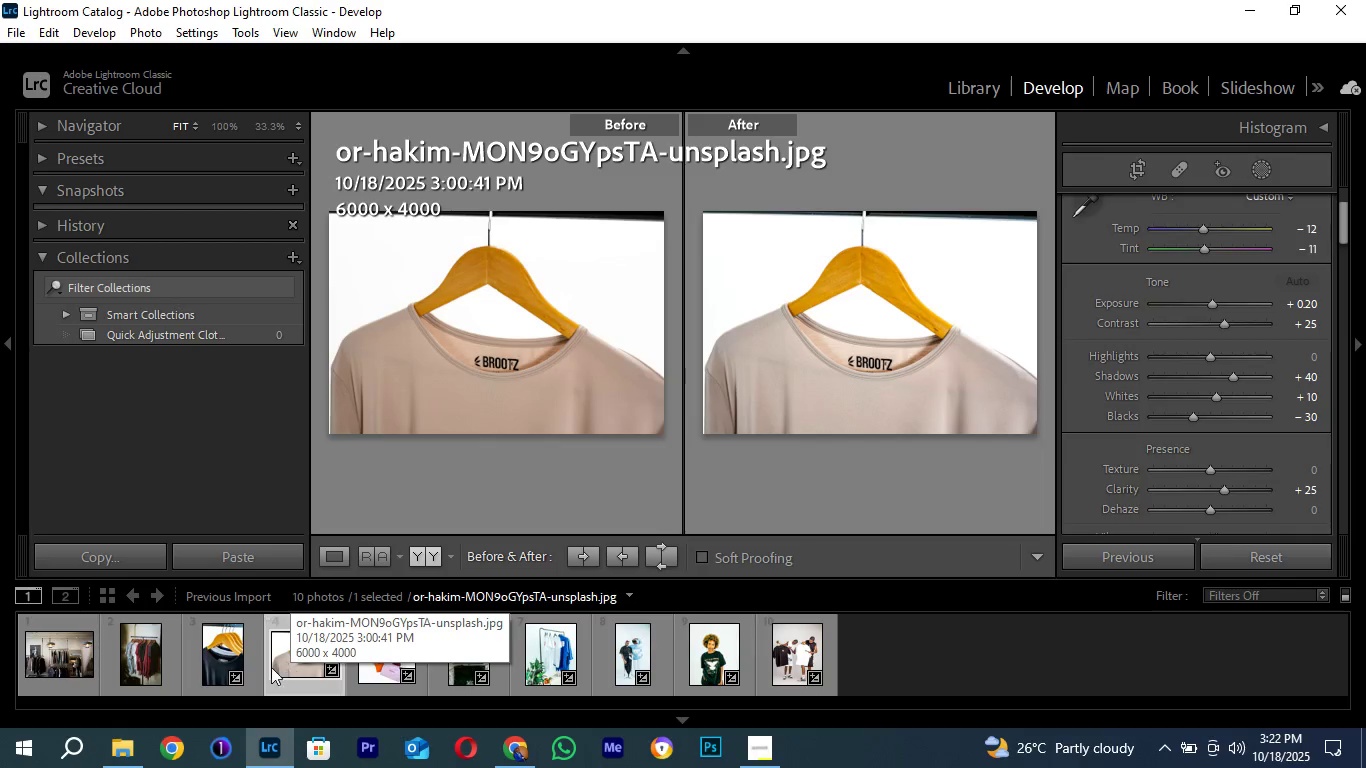 
left_click([226, 655])
 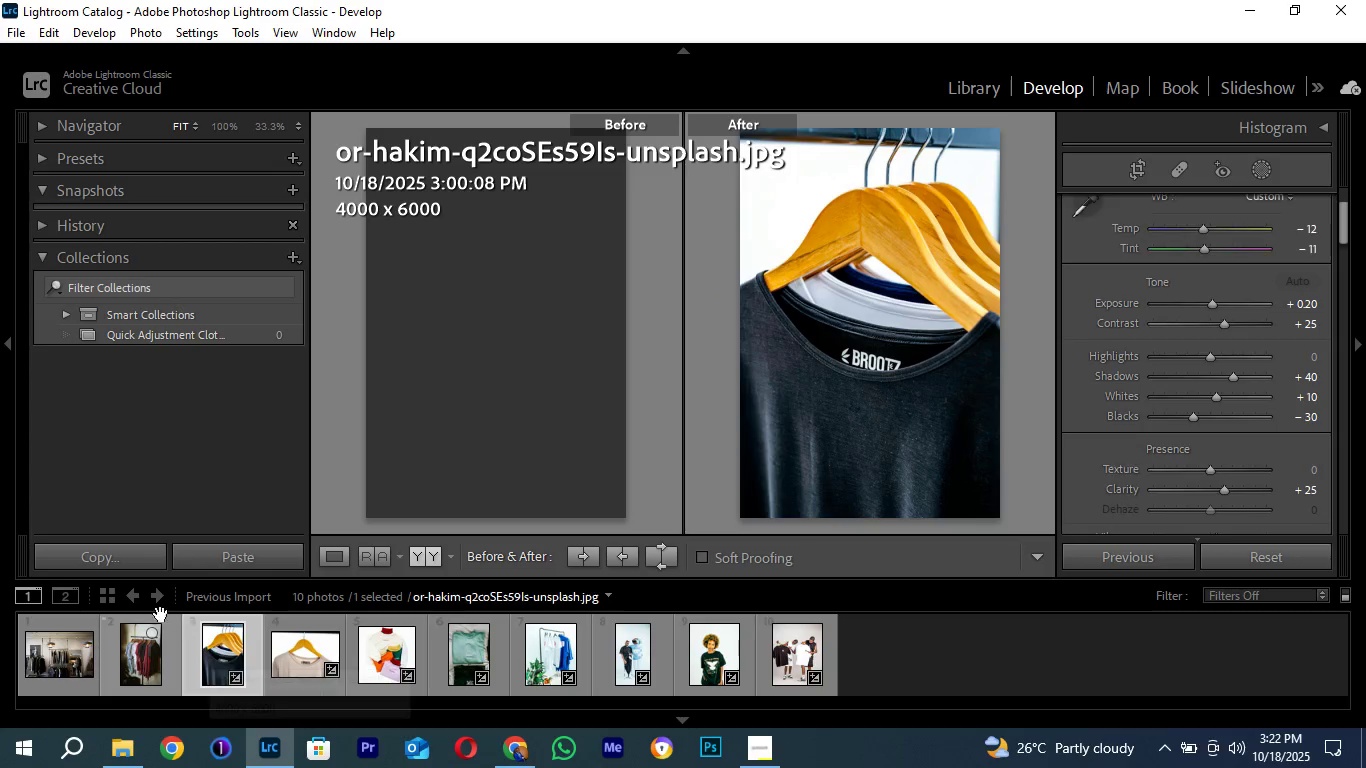 
hold_key(key=ShiftLeft, duration=0.84)
left_click([68, 653])
 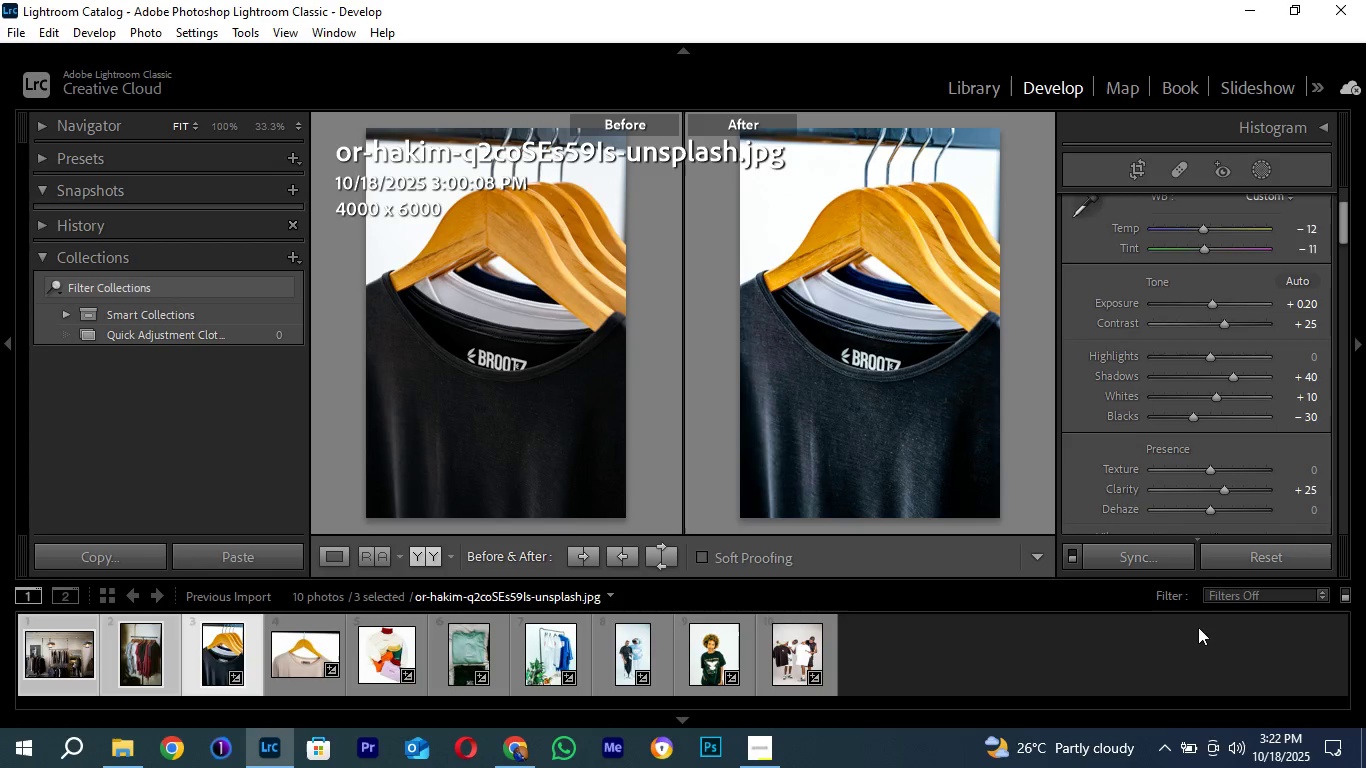 
left_click([1121, 553])
 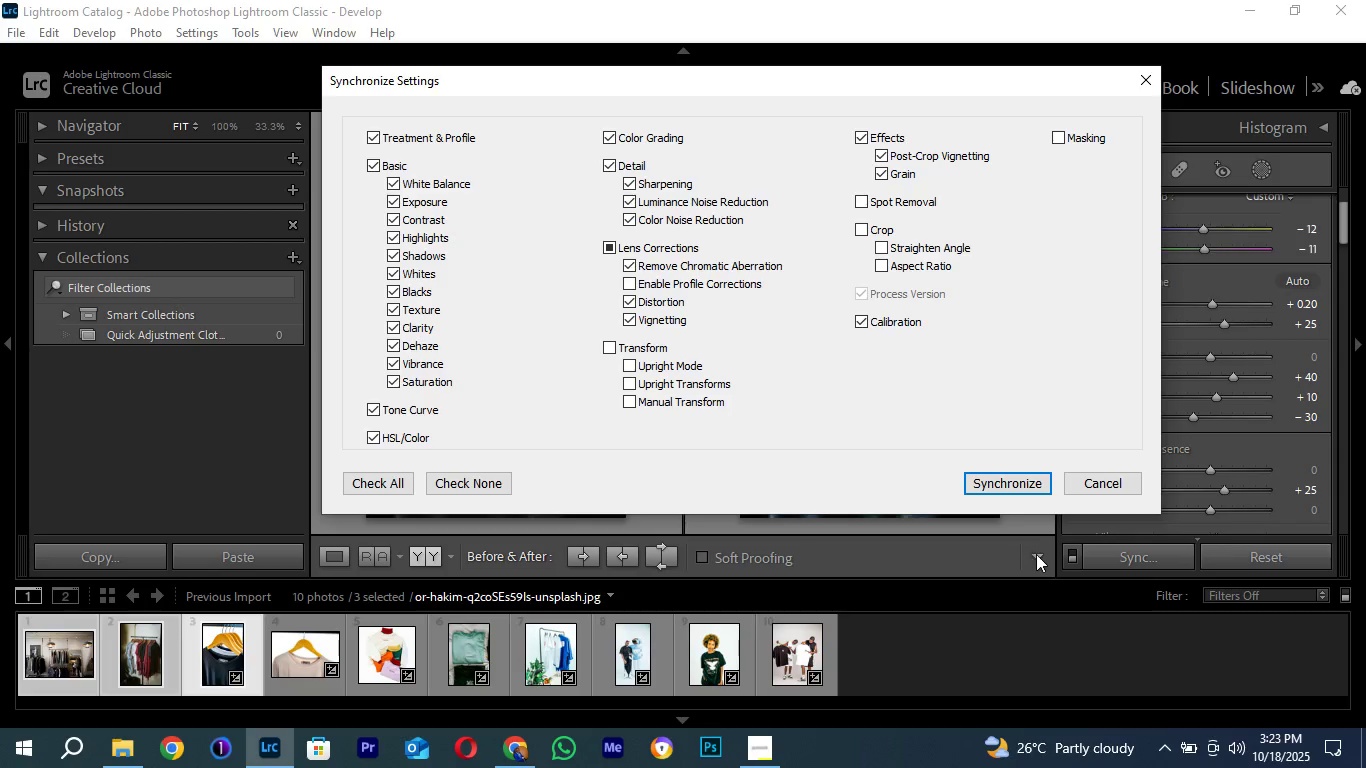 
left_click([988, 484])
 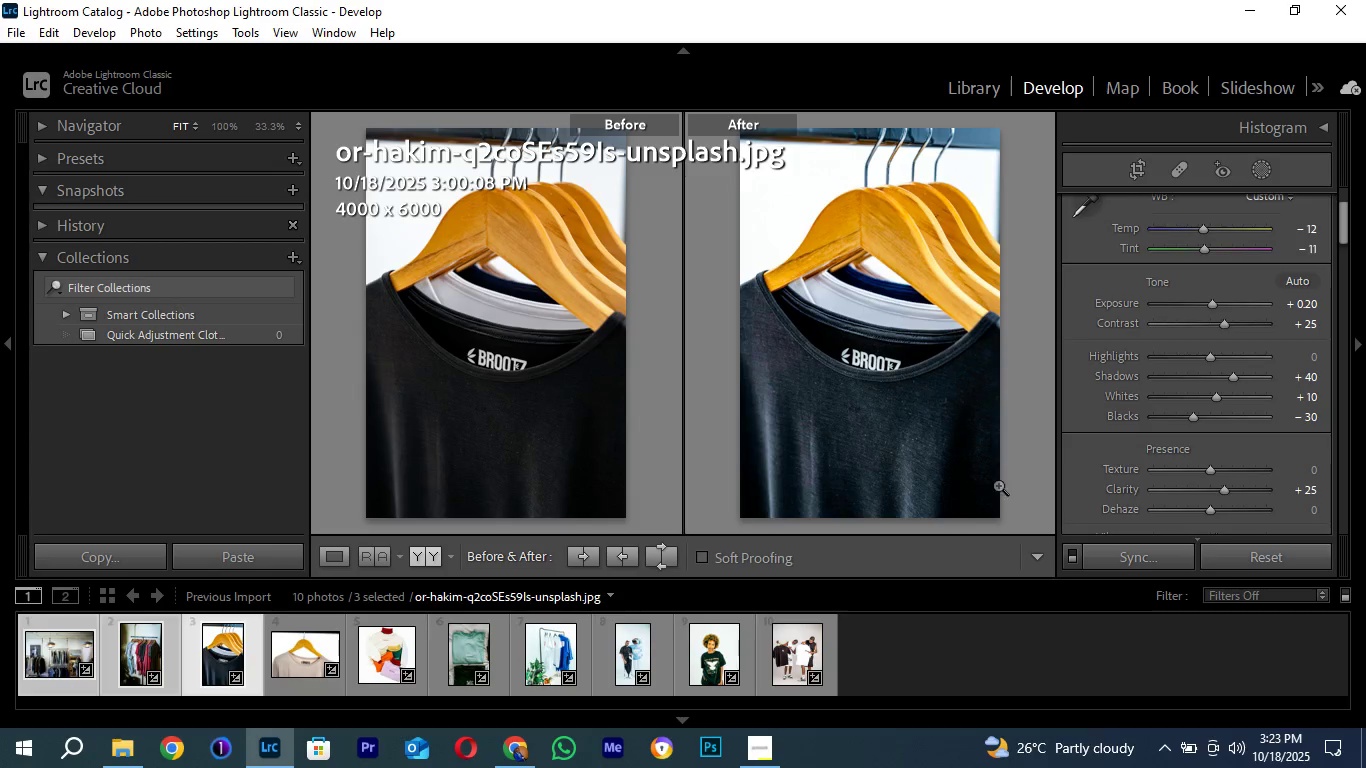 
wait(6.57)
 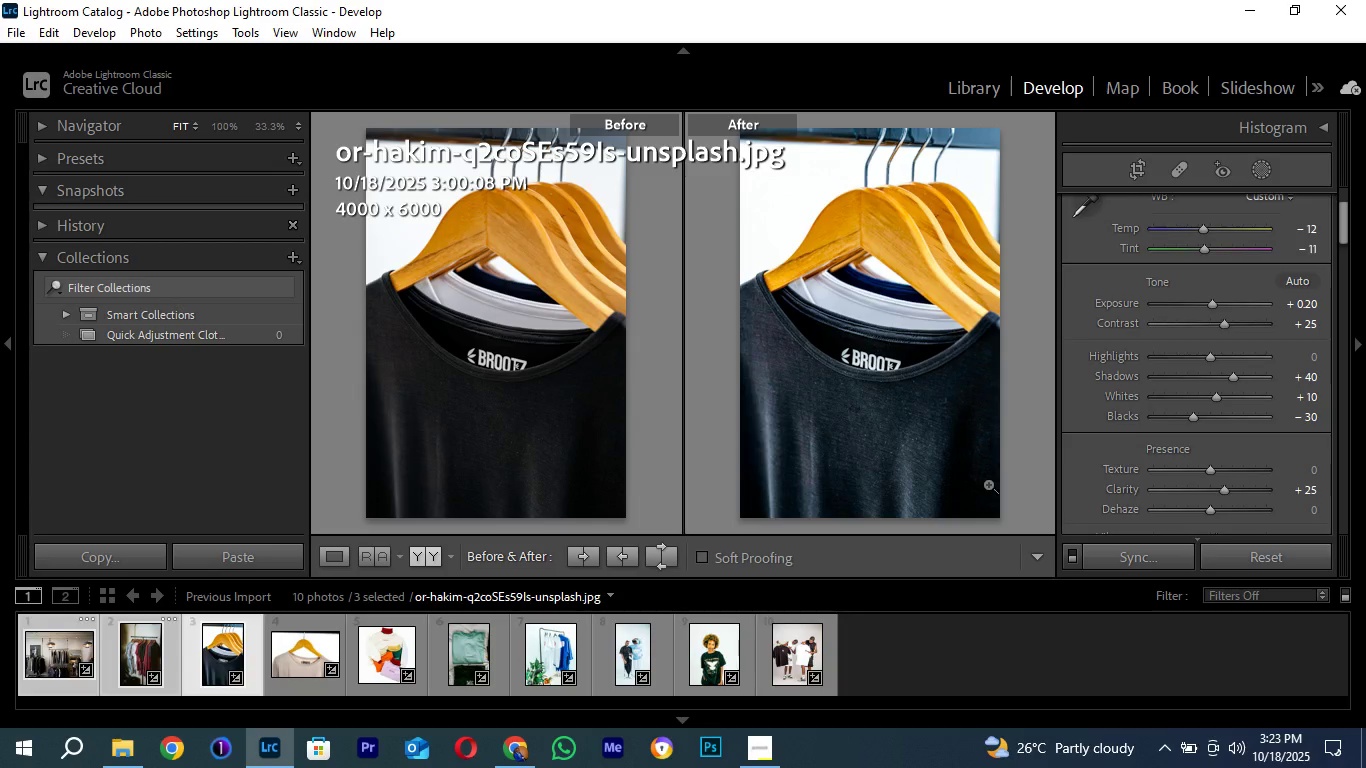 
left_click([293, 549])
 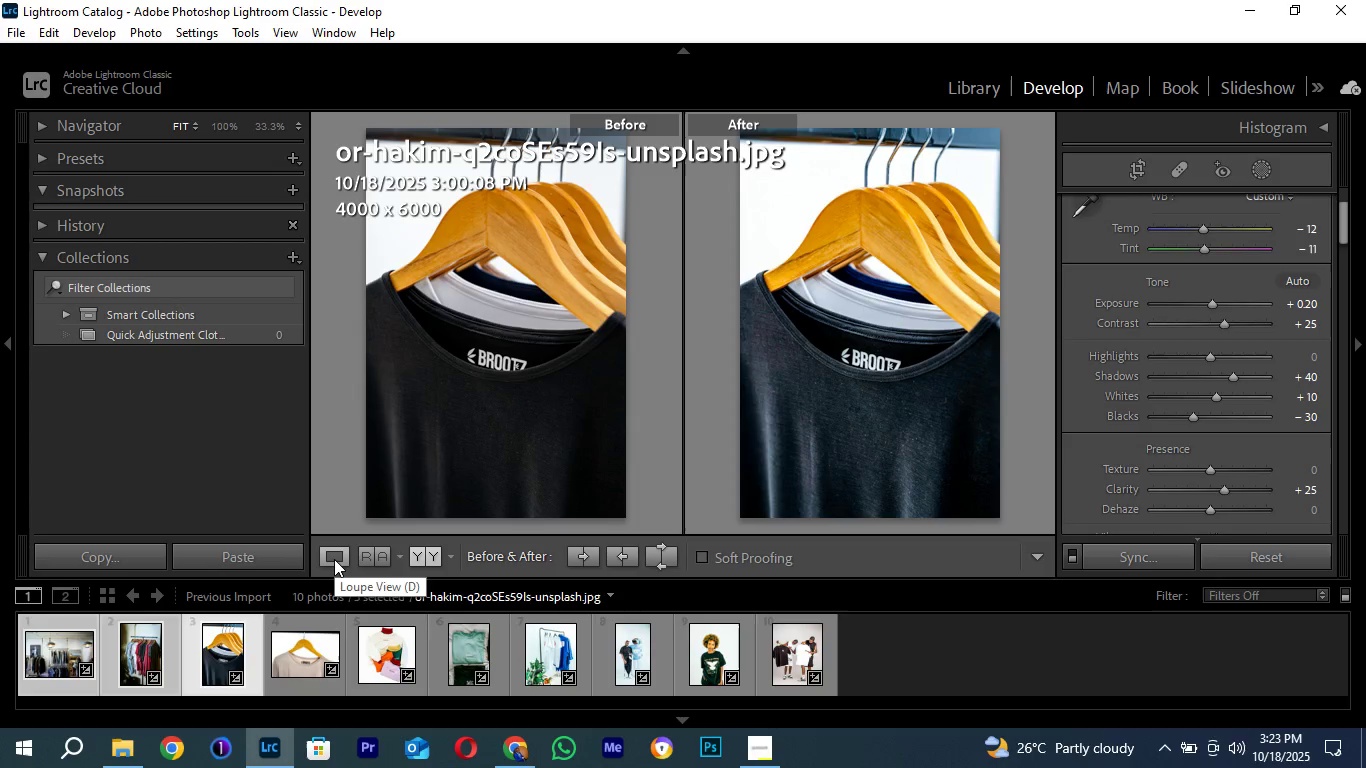 
left_click([334, 559])
 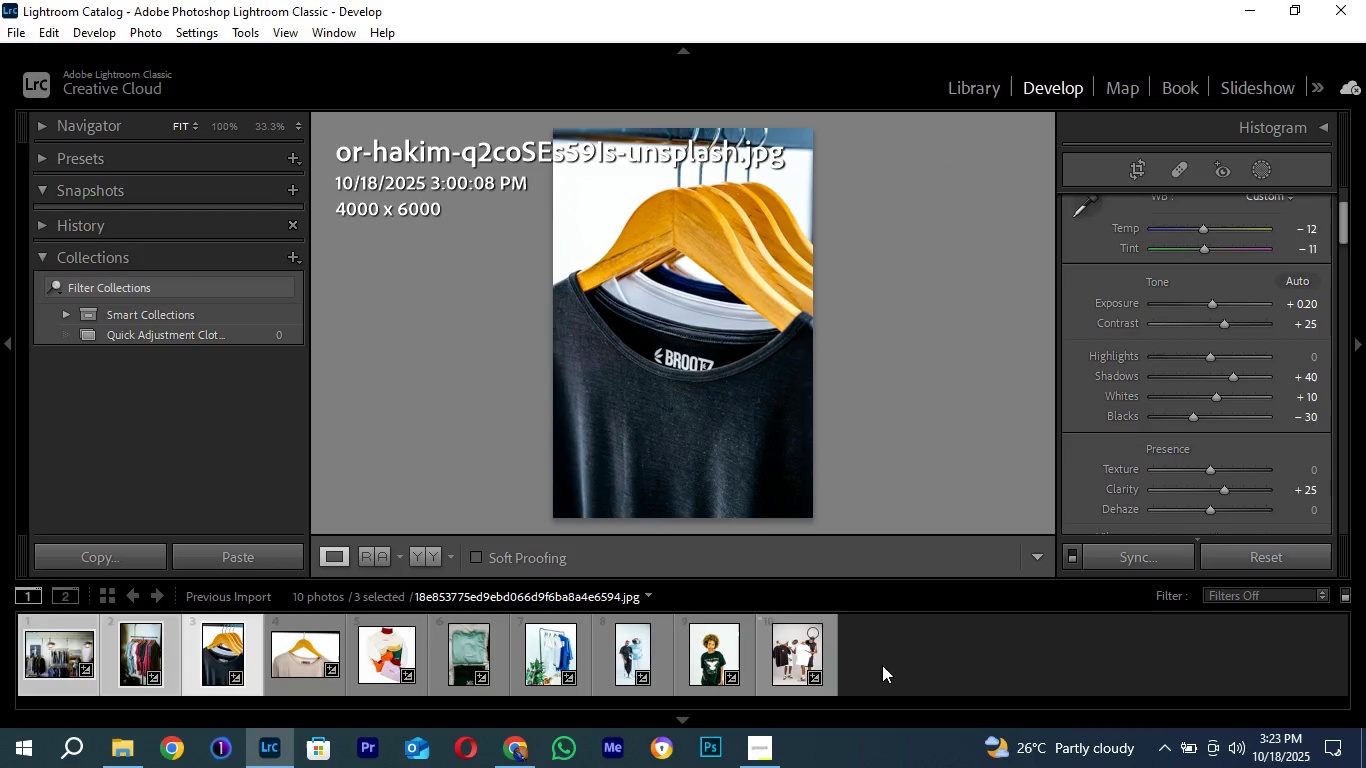 
left_click([954, 654])
 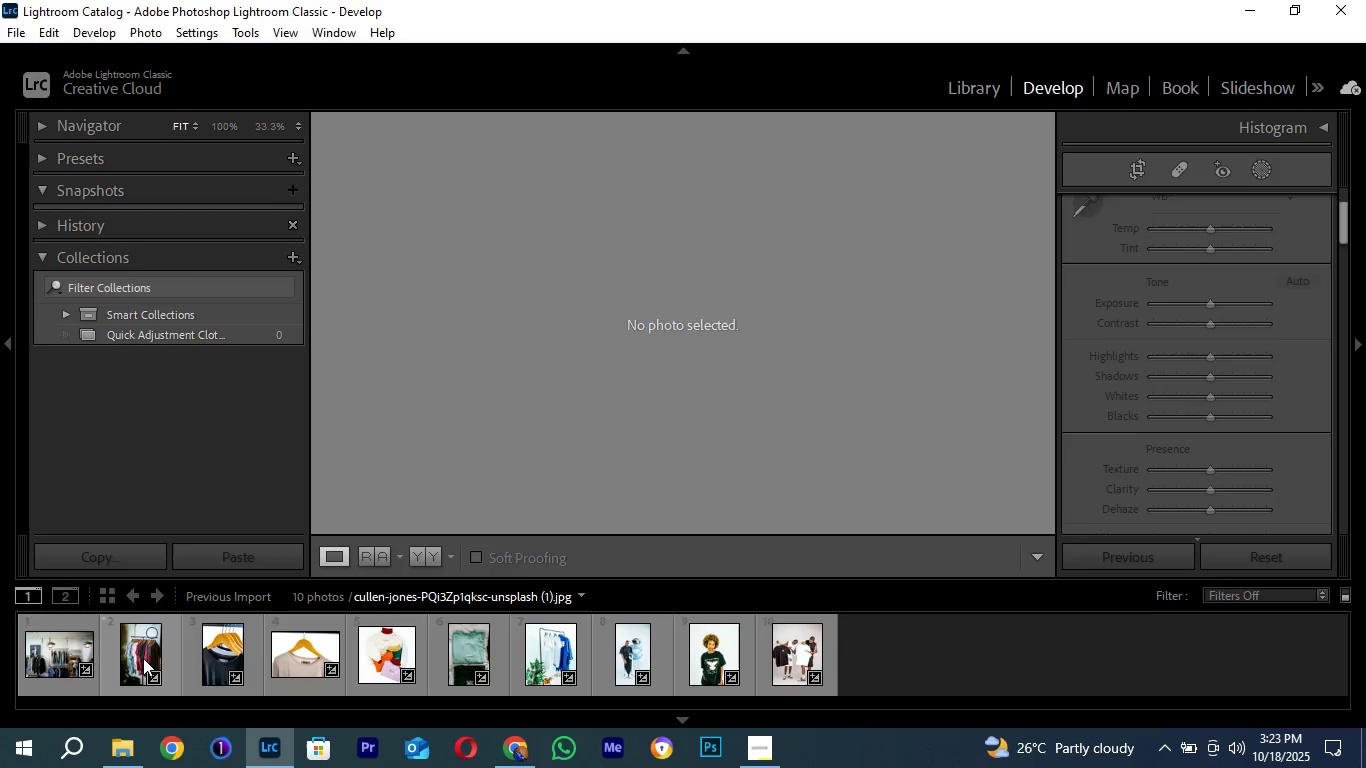 
left_click([143, 652])
 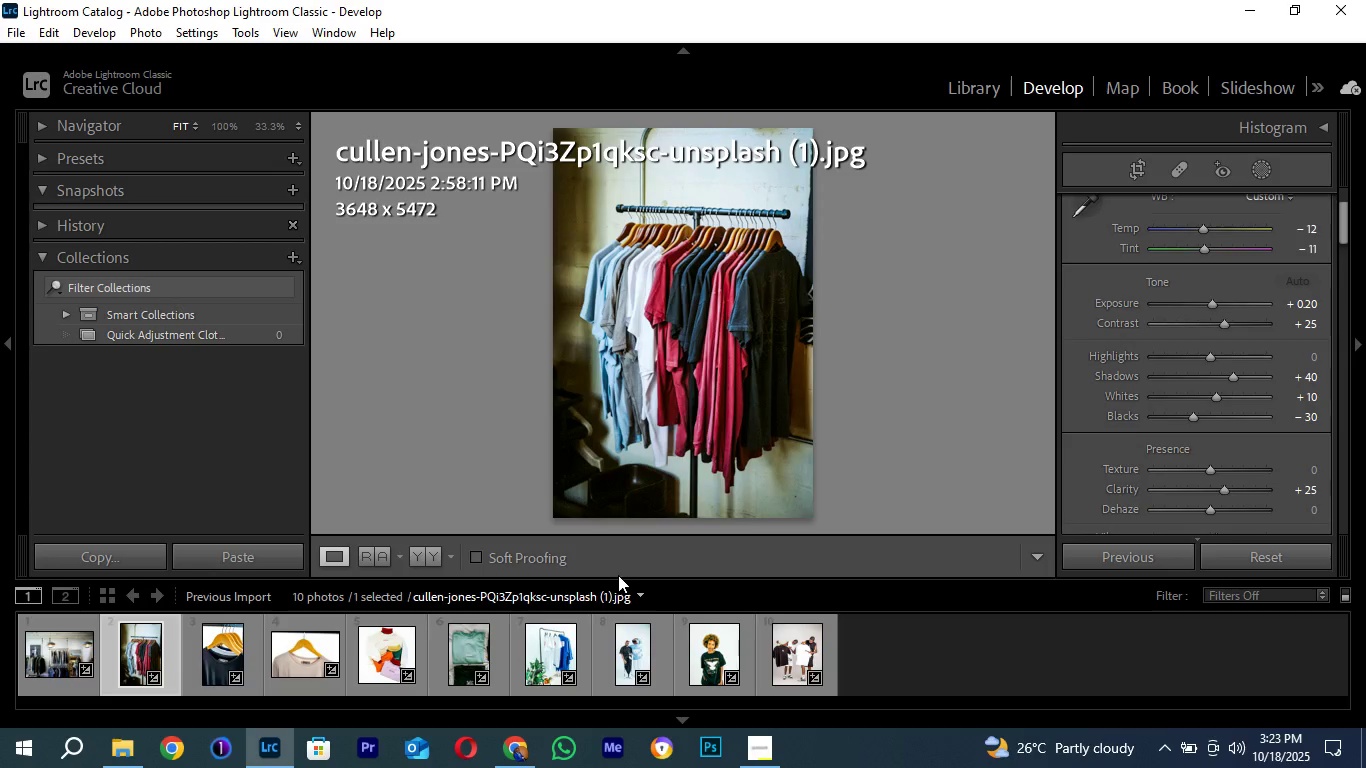 
left_click([420, 556])
 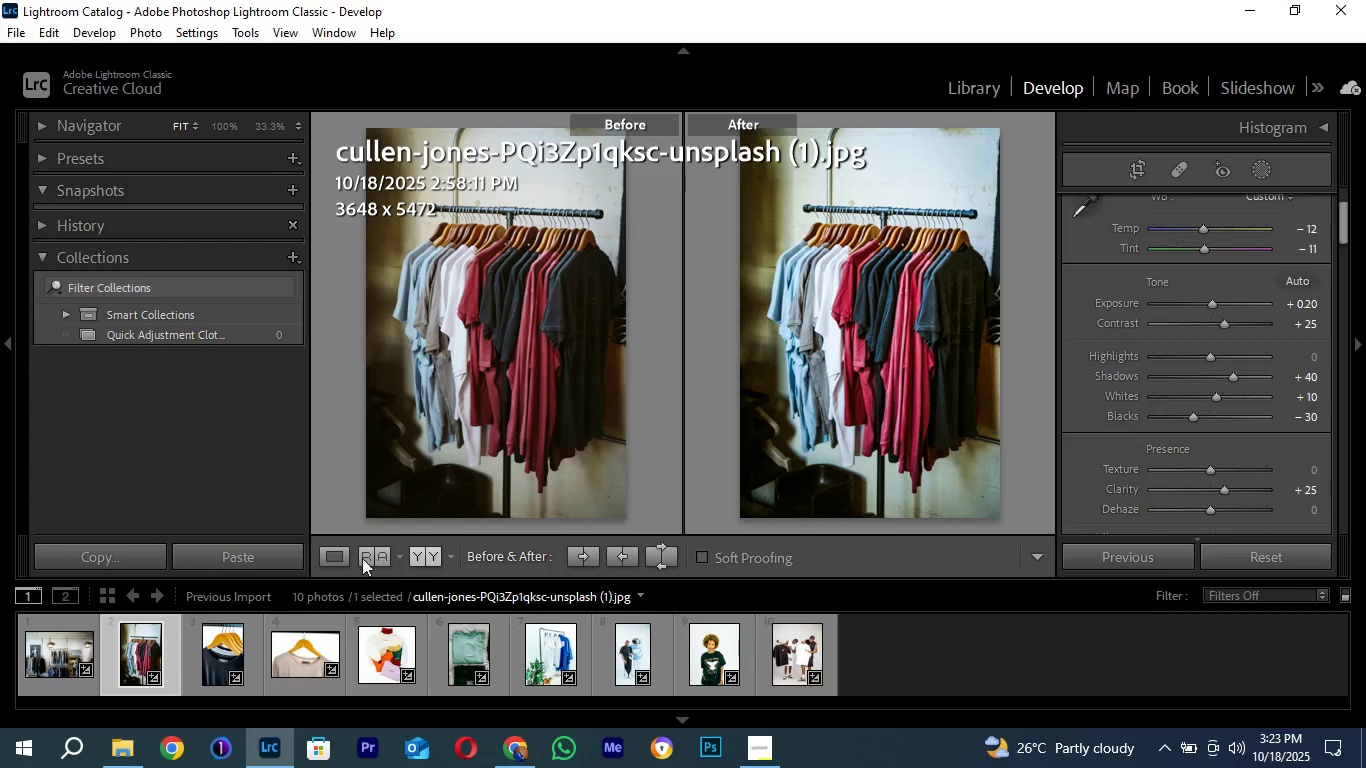 
left_click([336, 558])
 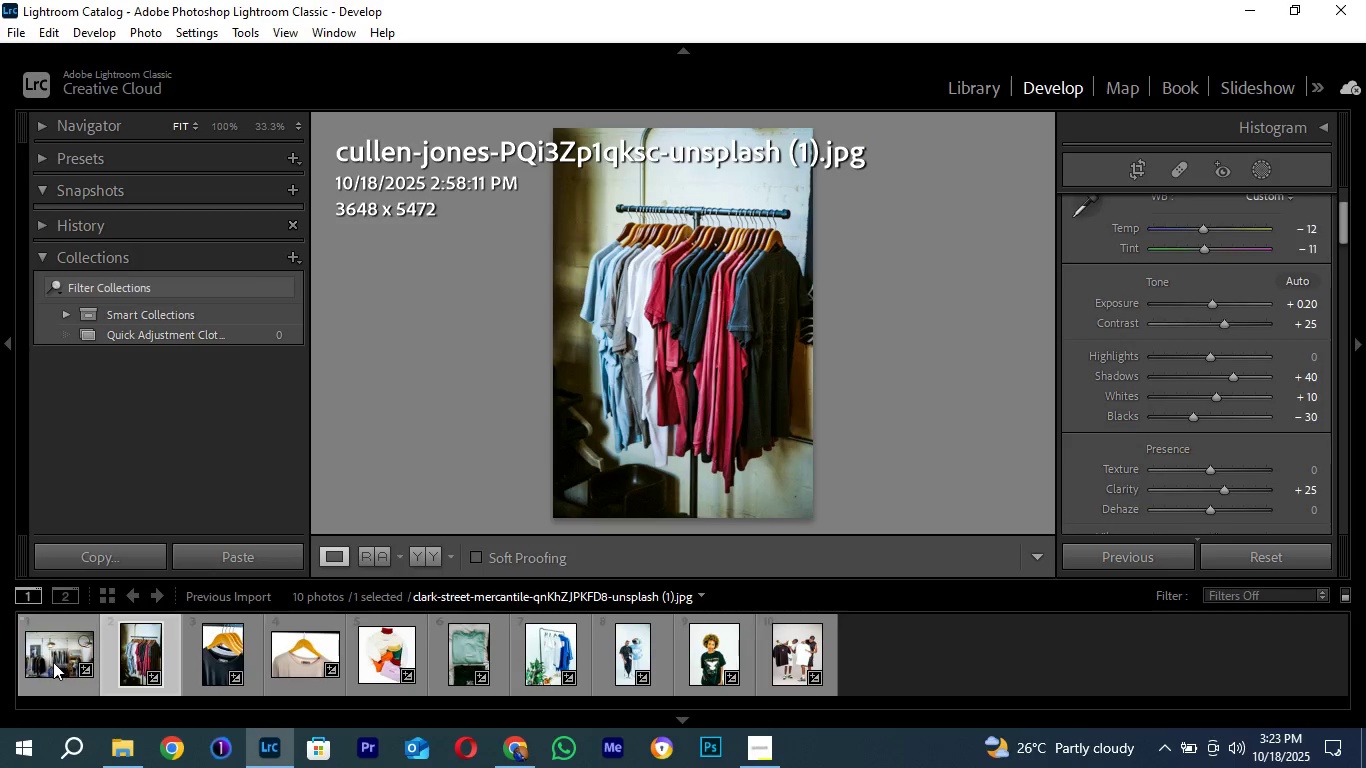 
left_click([53, 662])
 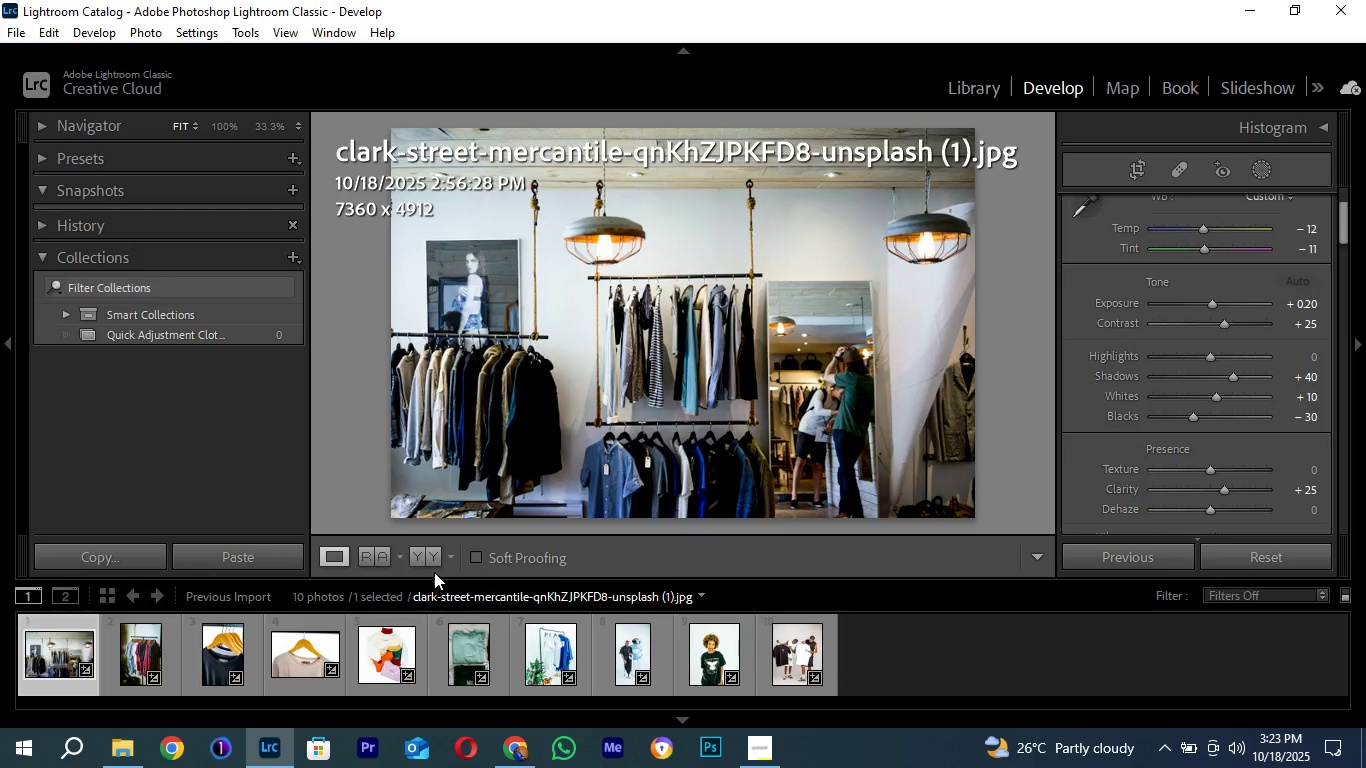 
left_click([419, 560])
 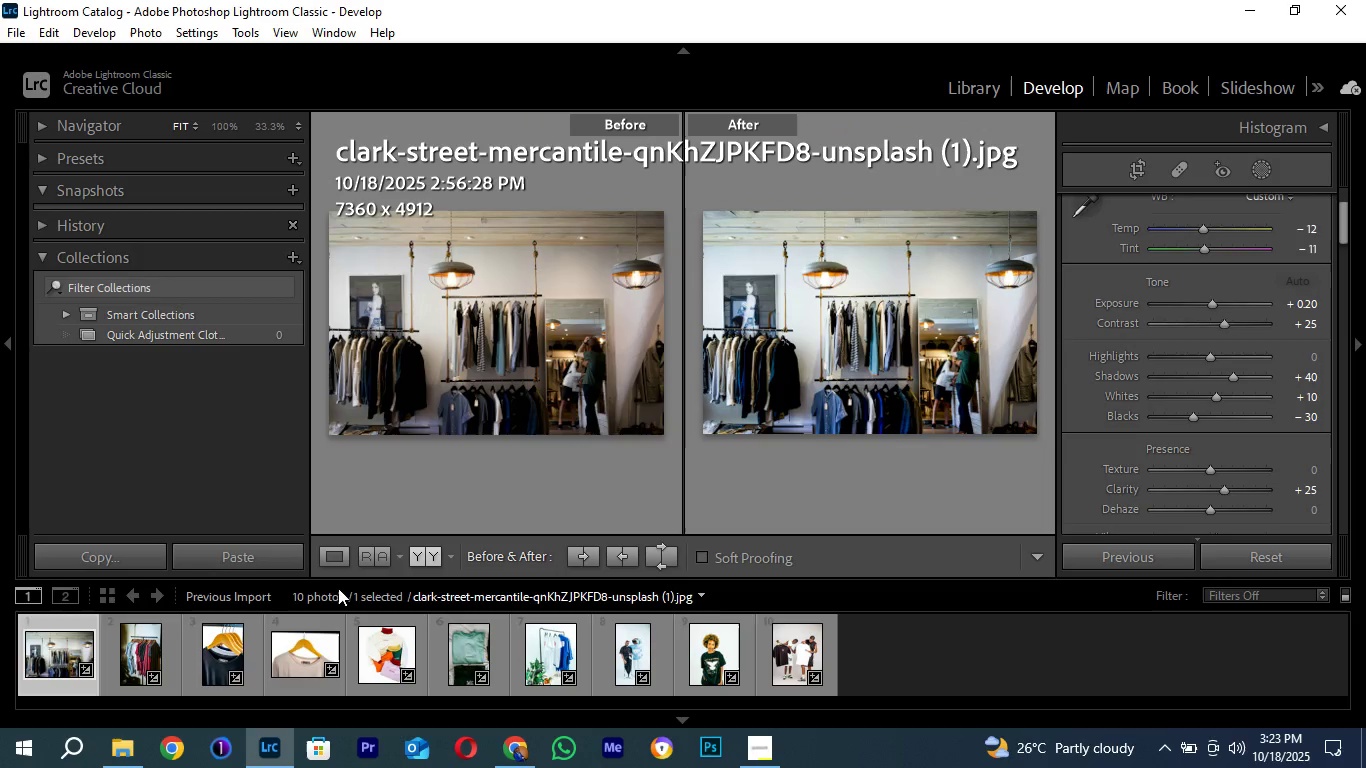 
left_click([324, 564])
 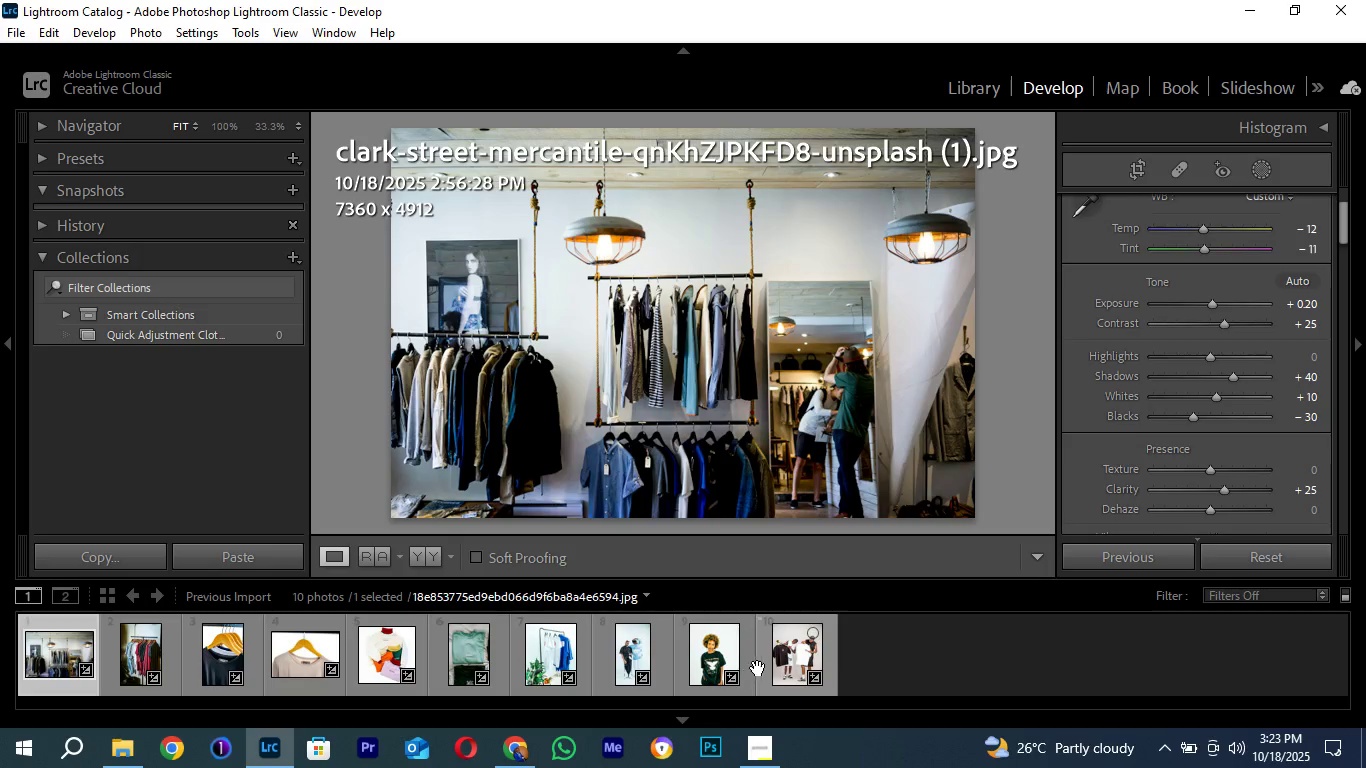 
left_click([778, 660])
 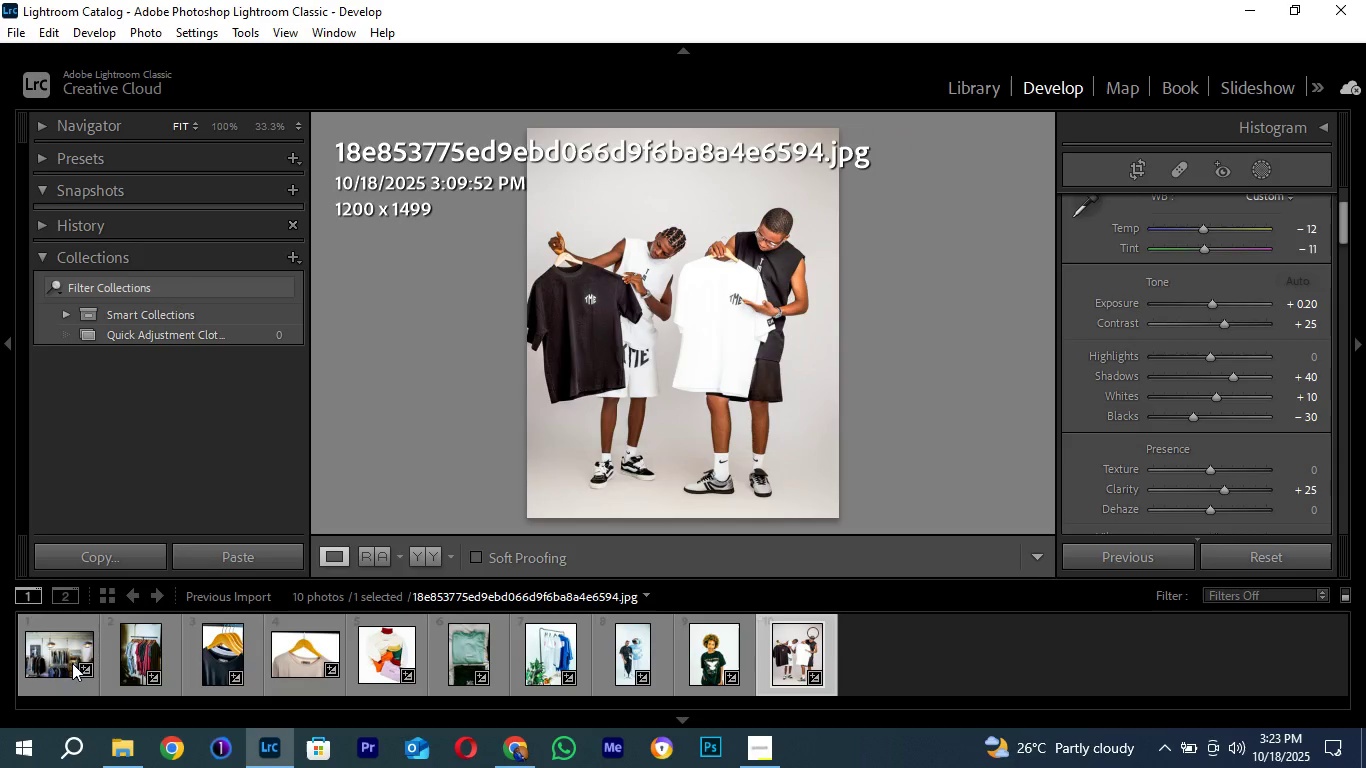 
hold_key(key=ShiftLeft, duration=0.42)
left_click([54, 655])
 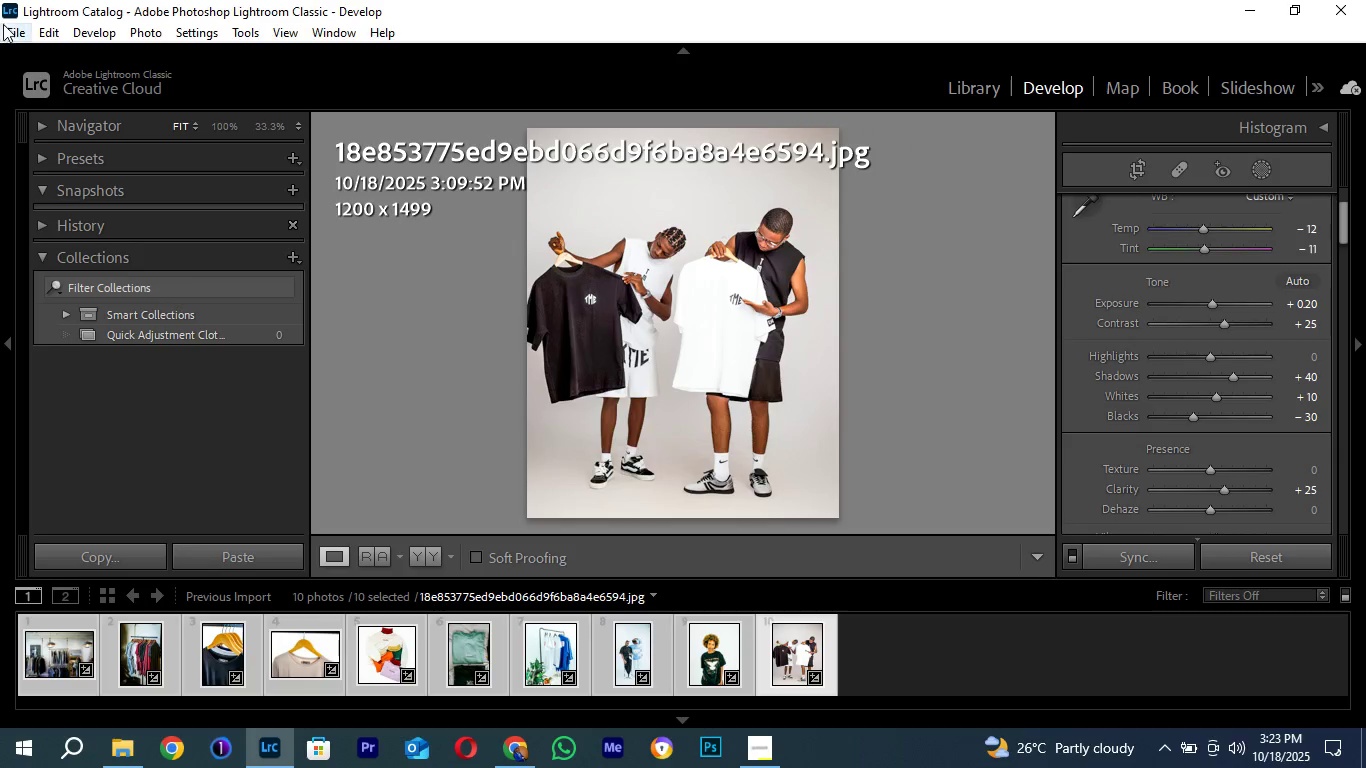 
left_click([13, 33])
 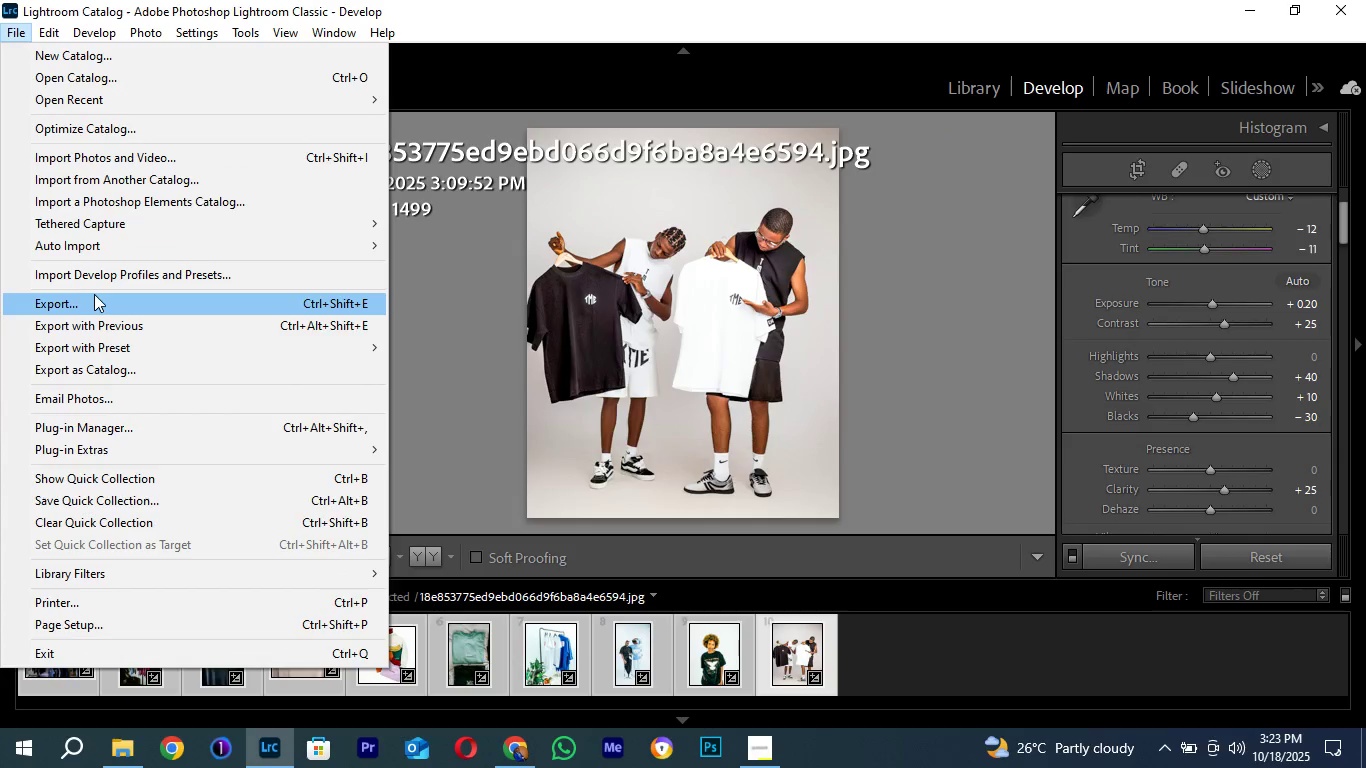 
left_click([71, 298])
 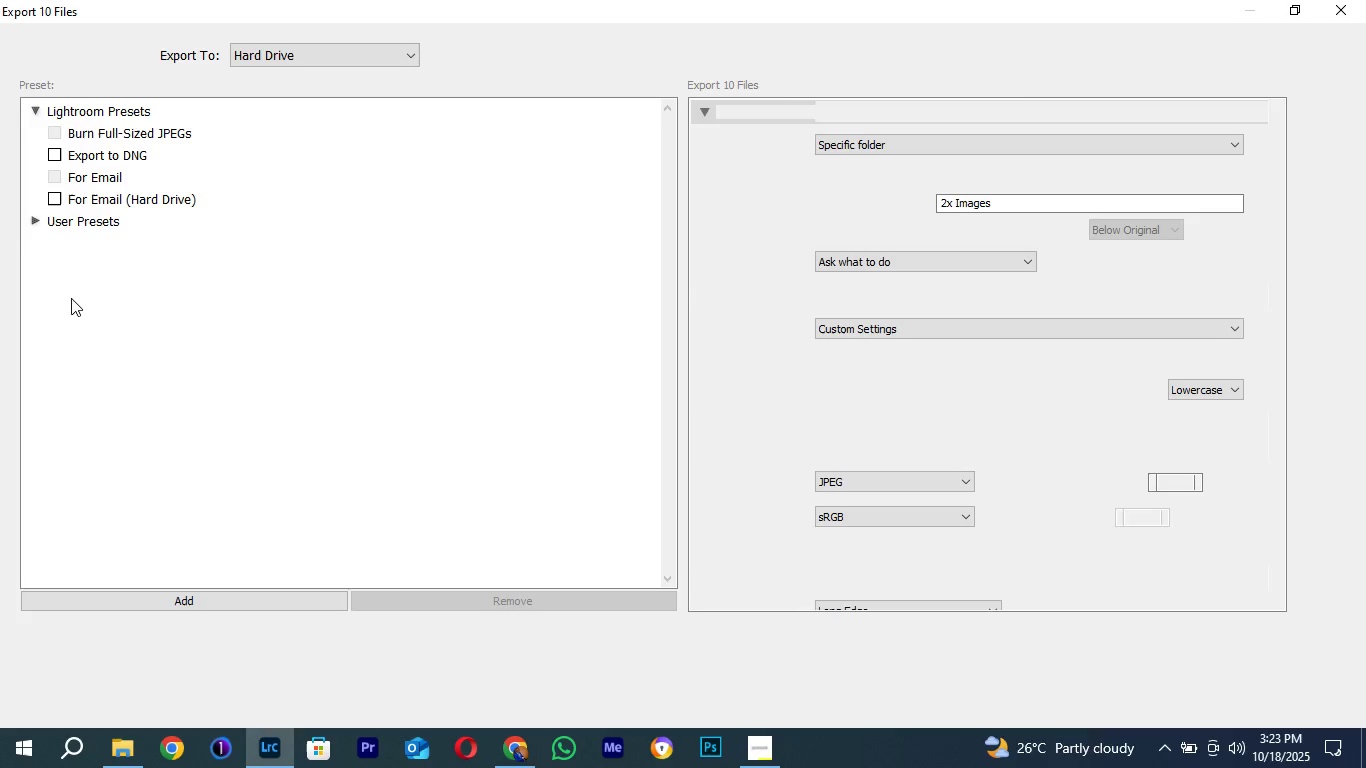 
wait(8.59)
 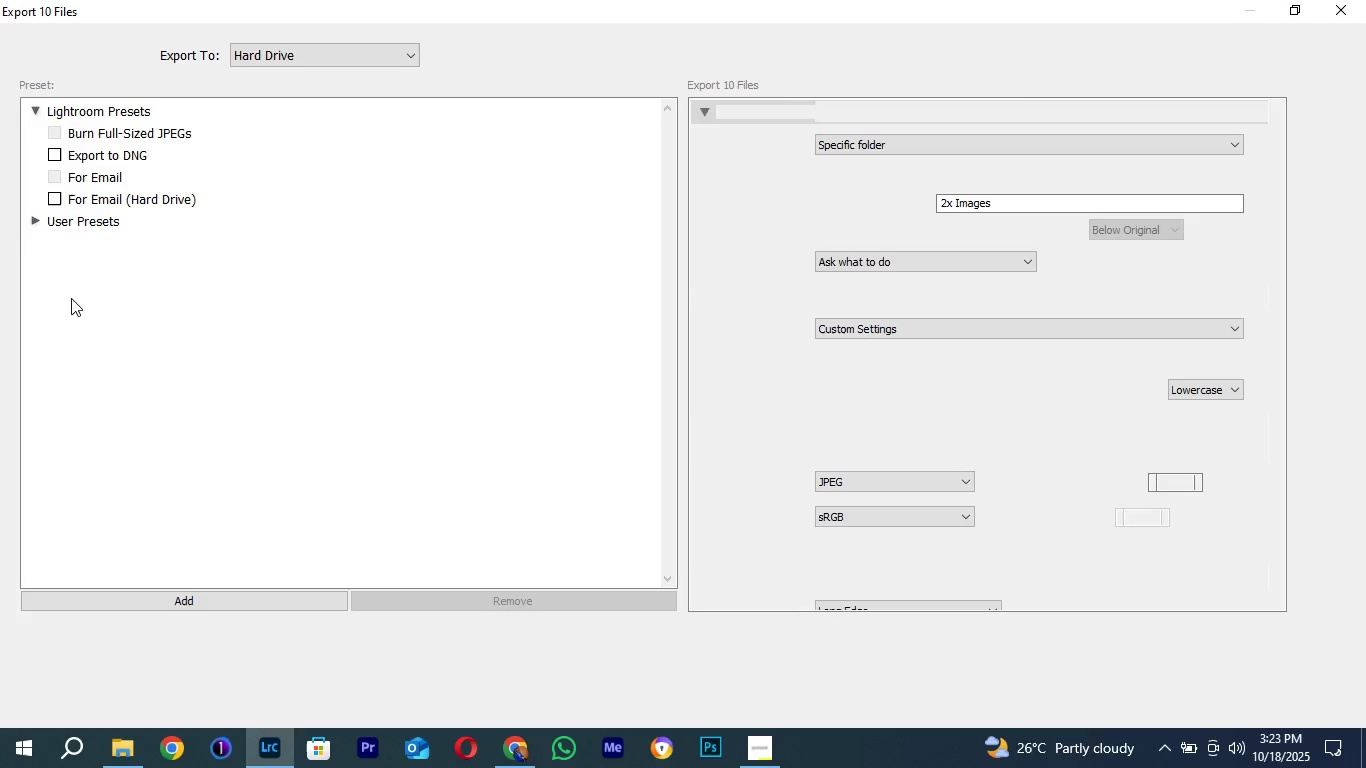 
left_click([1244, 178])
 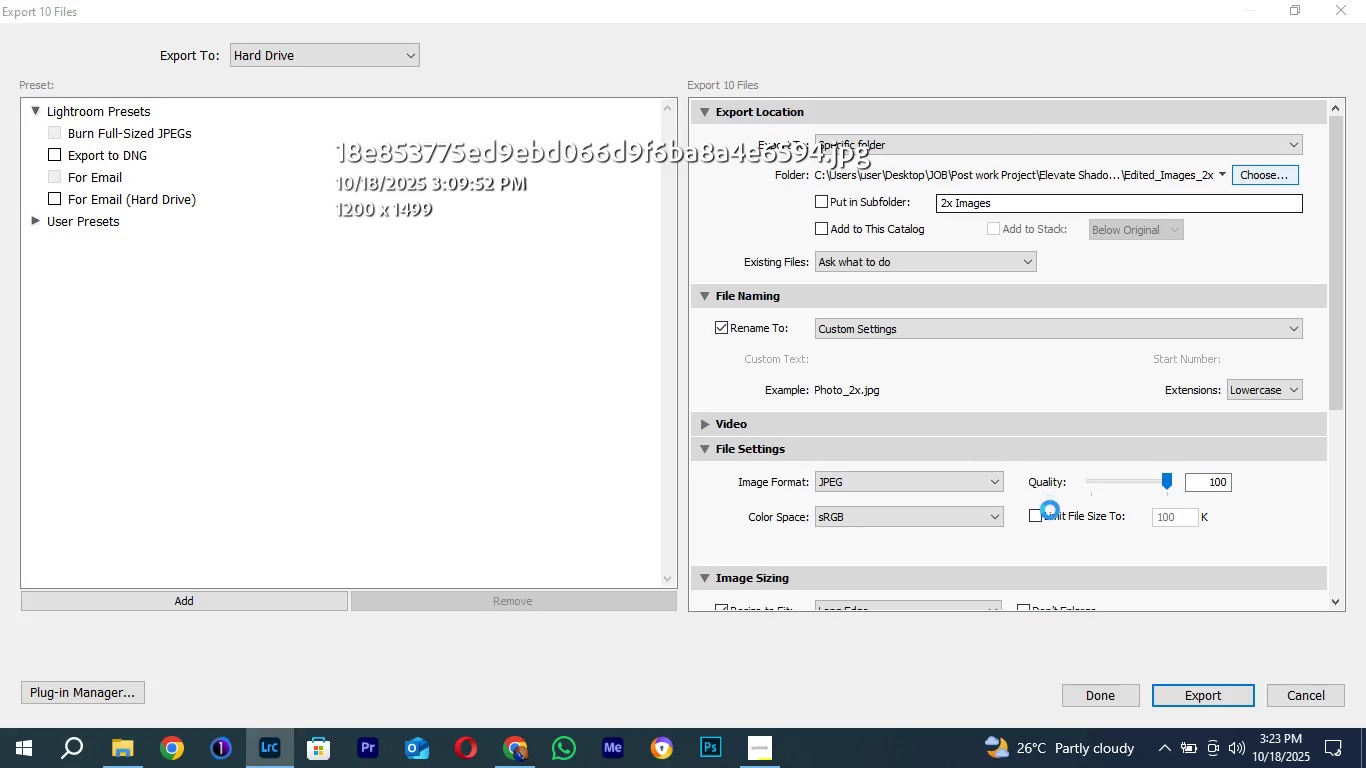 
wait(24.38)
 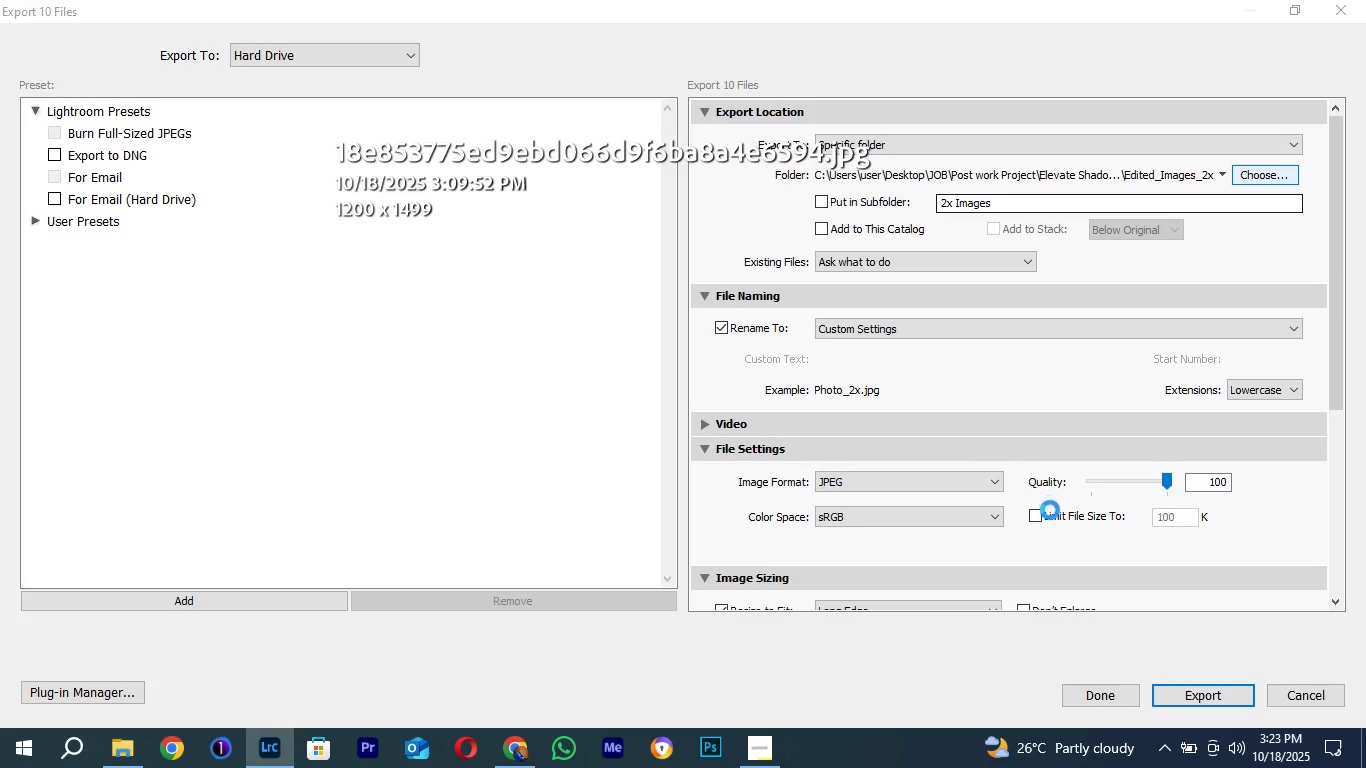 
left_click([604, 240])
 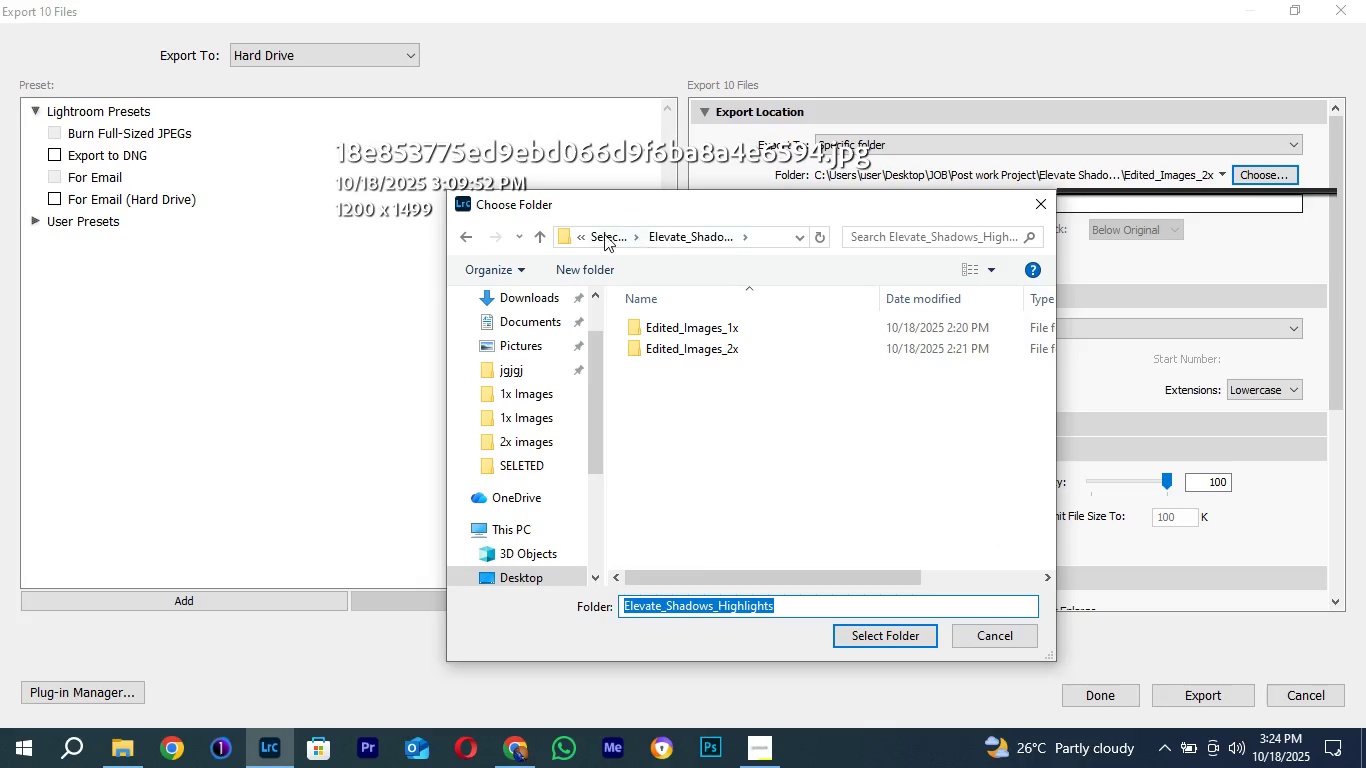 
left_click([604, 234])
 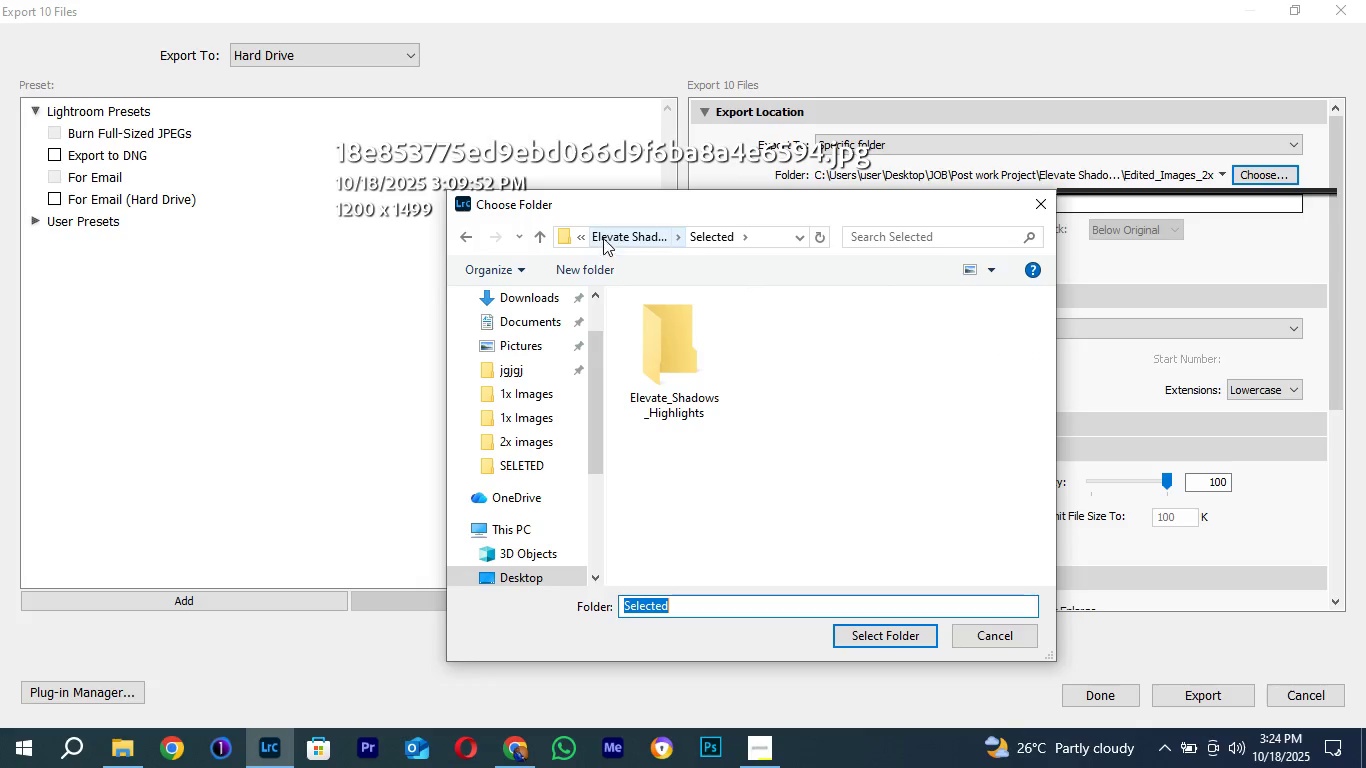 
left_click([610, 238])
 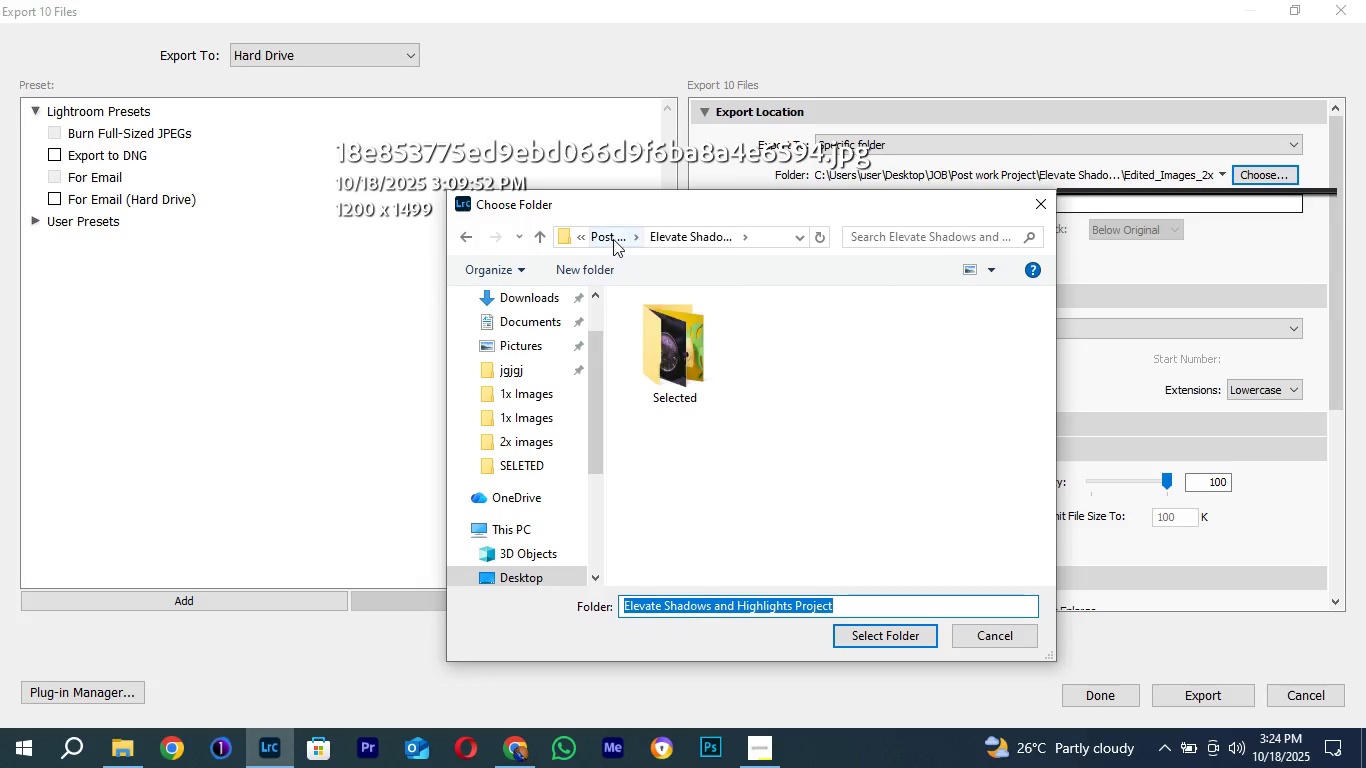 
left_click([611, 236])
 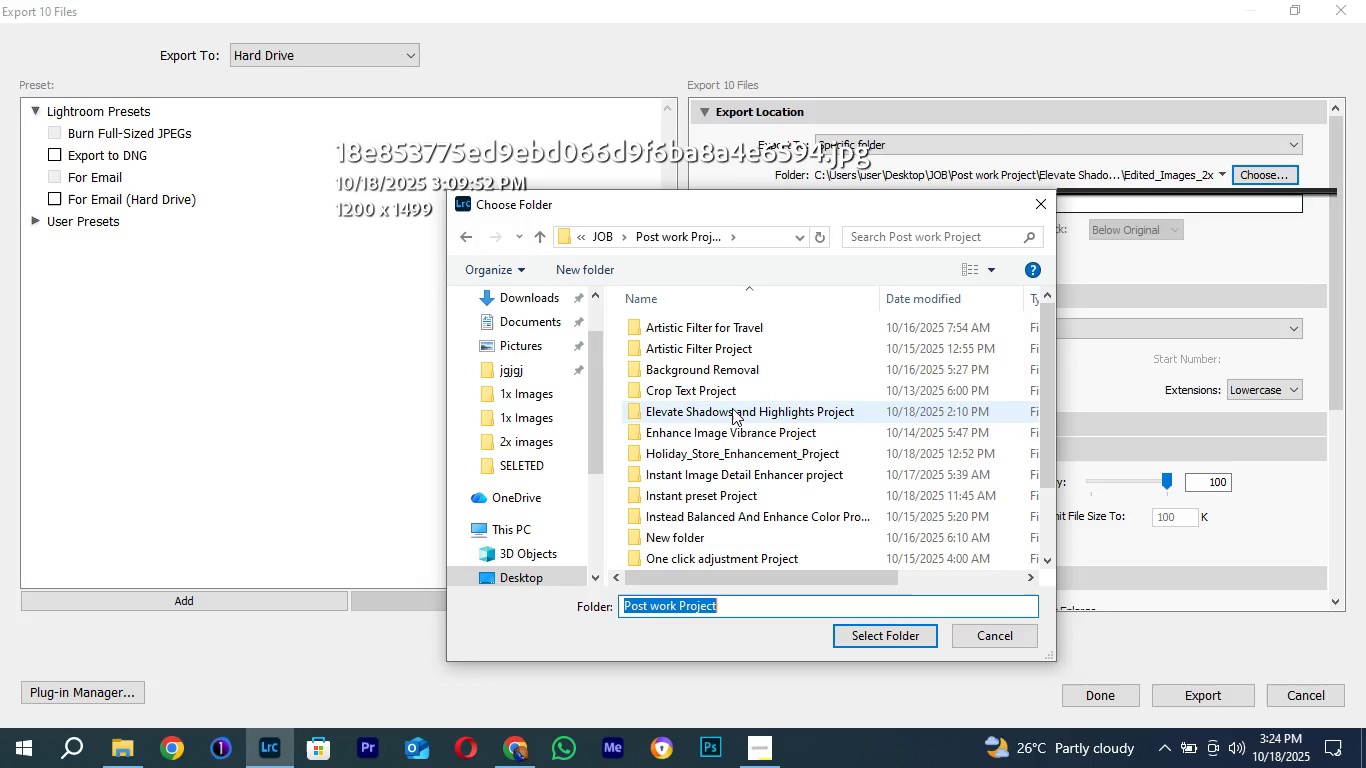 
scroll: coordinate [732, 451], scroll_direction: down, amount: 1.0
 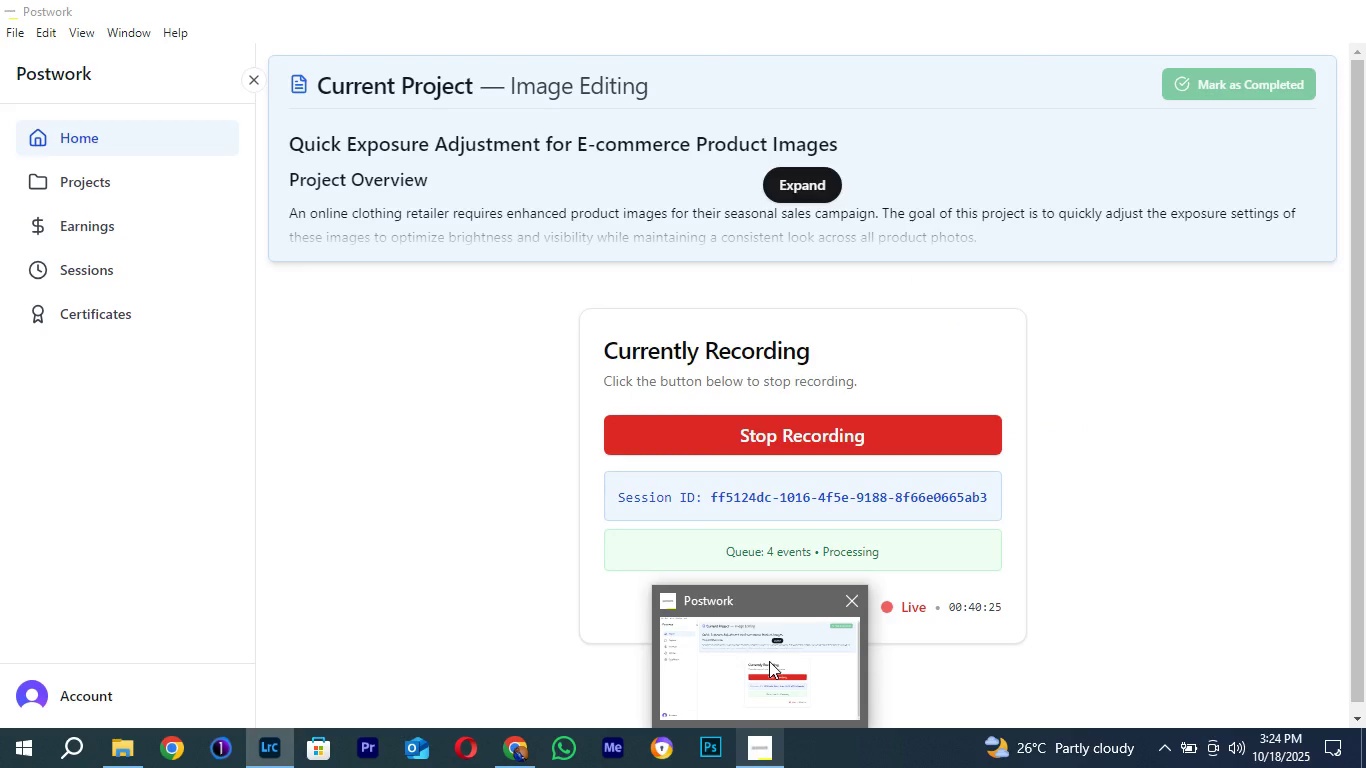 
wait(5.52)
 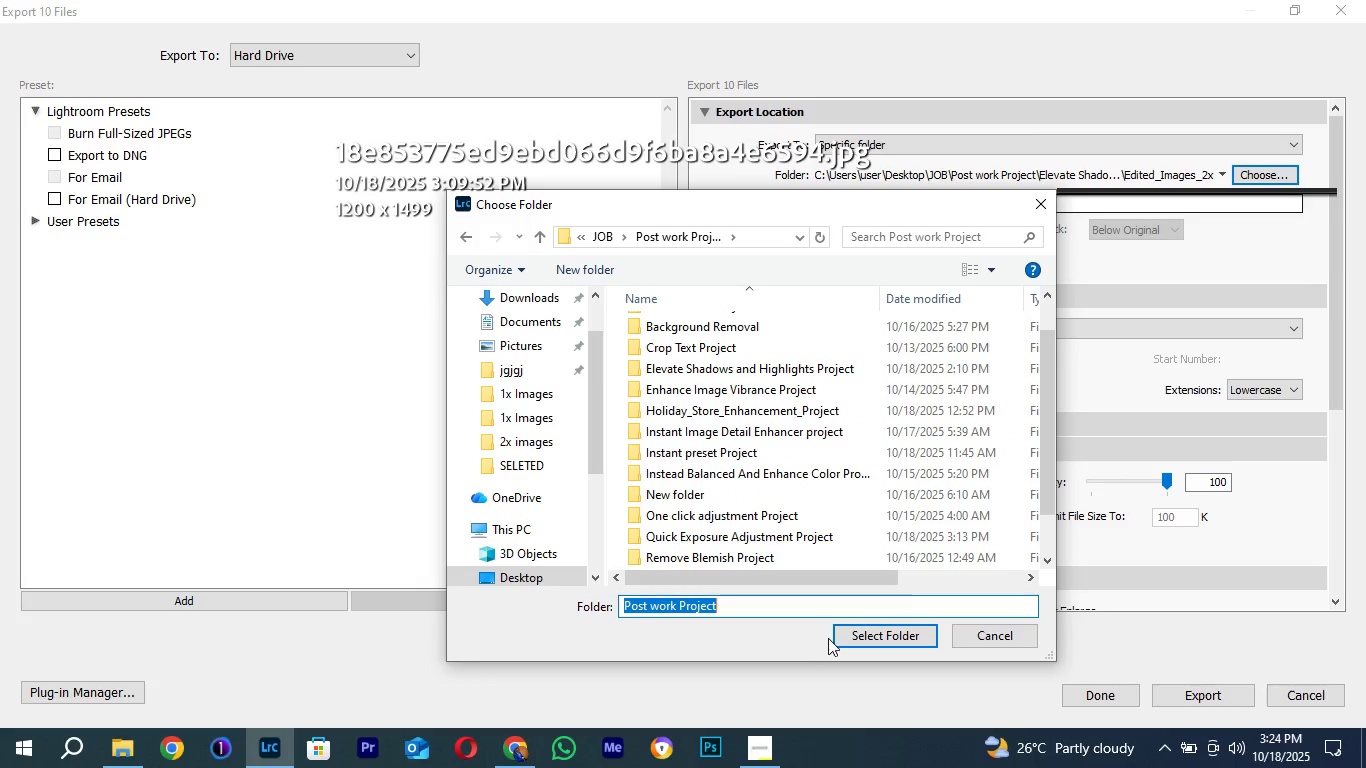 
scroll: coordinate [708, 427], scroll_direction: down, amount: 2.0
 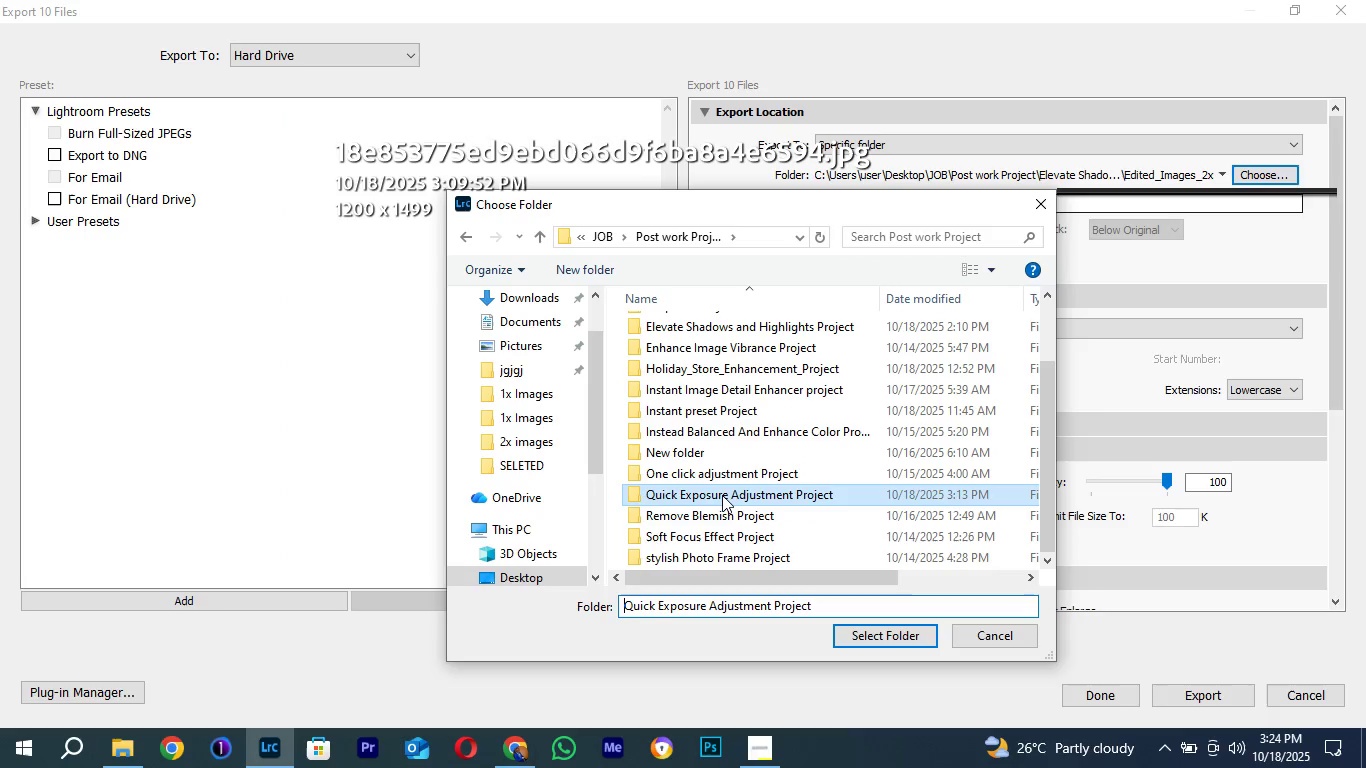 
double_click([722, 495])
 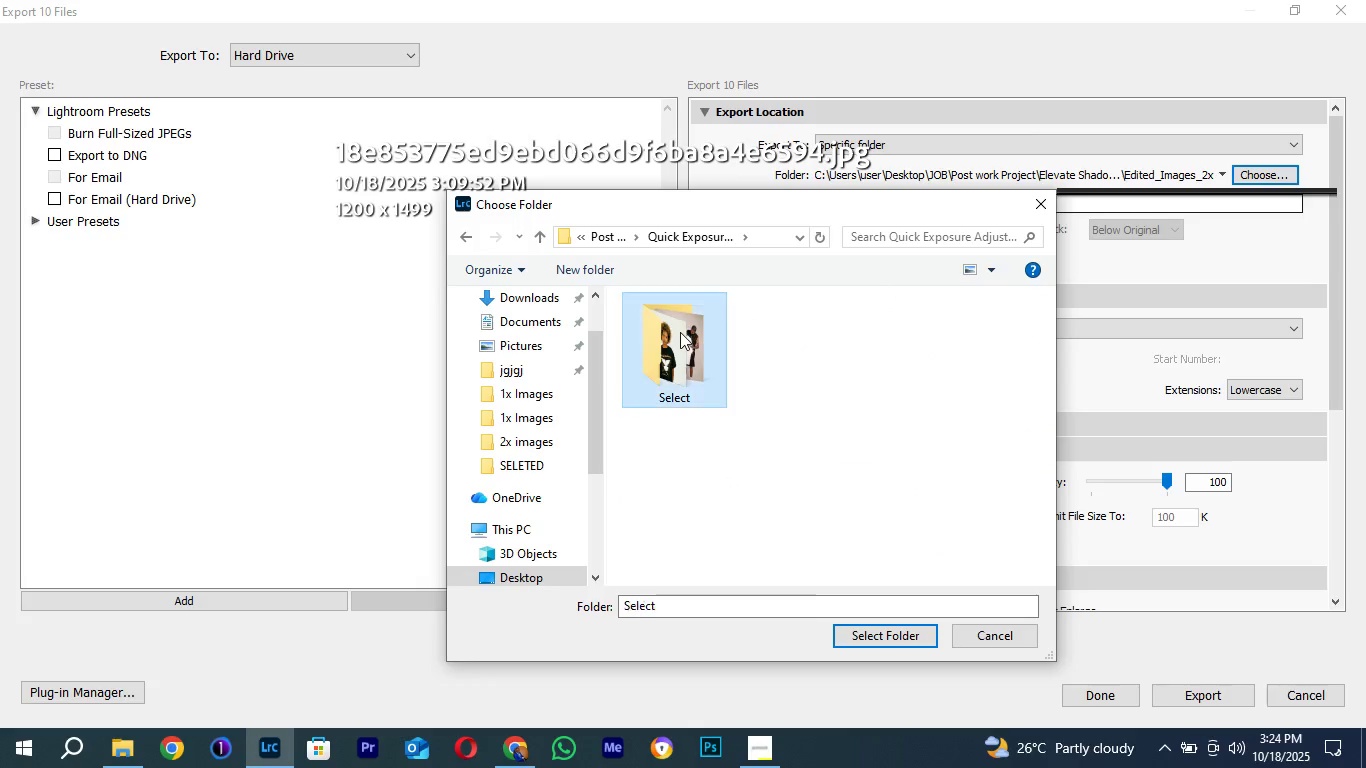 
double_click([680, 332])
 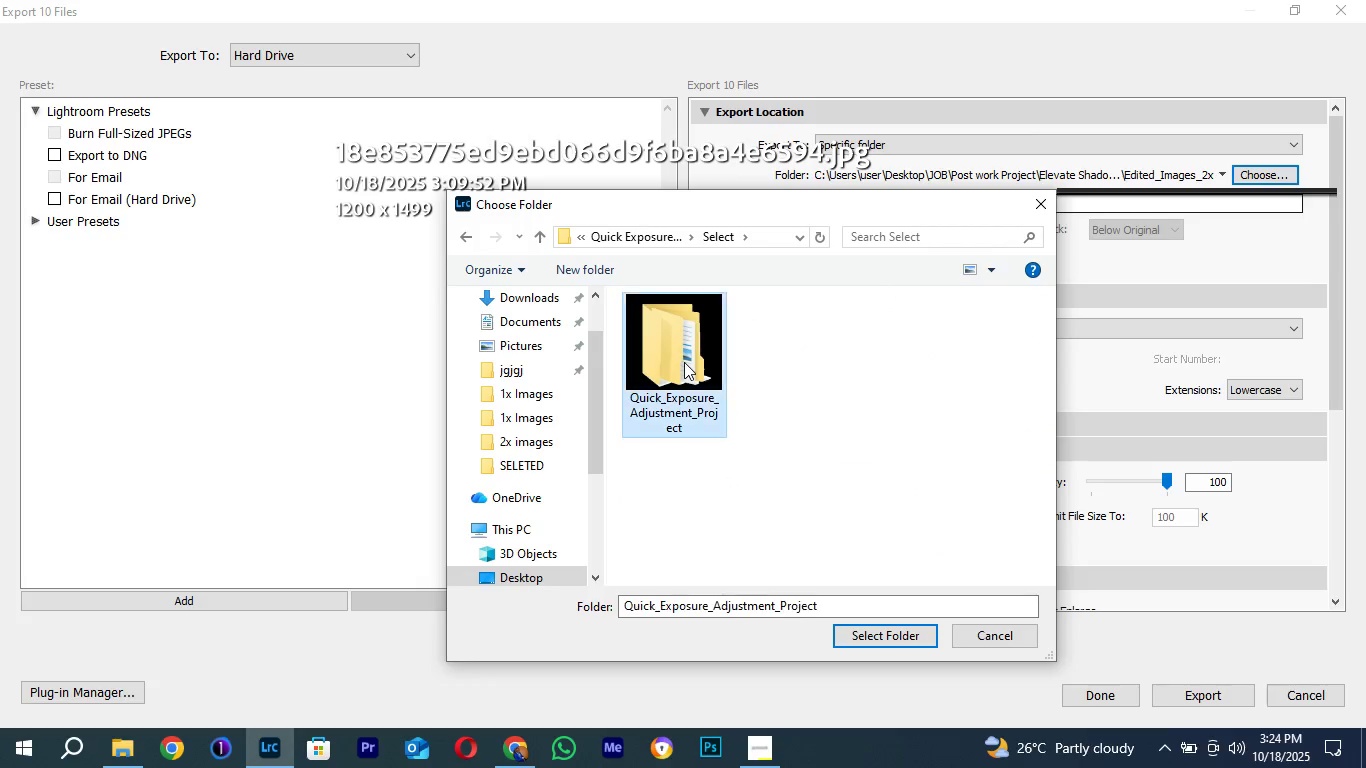 
double_click([684, 362])
 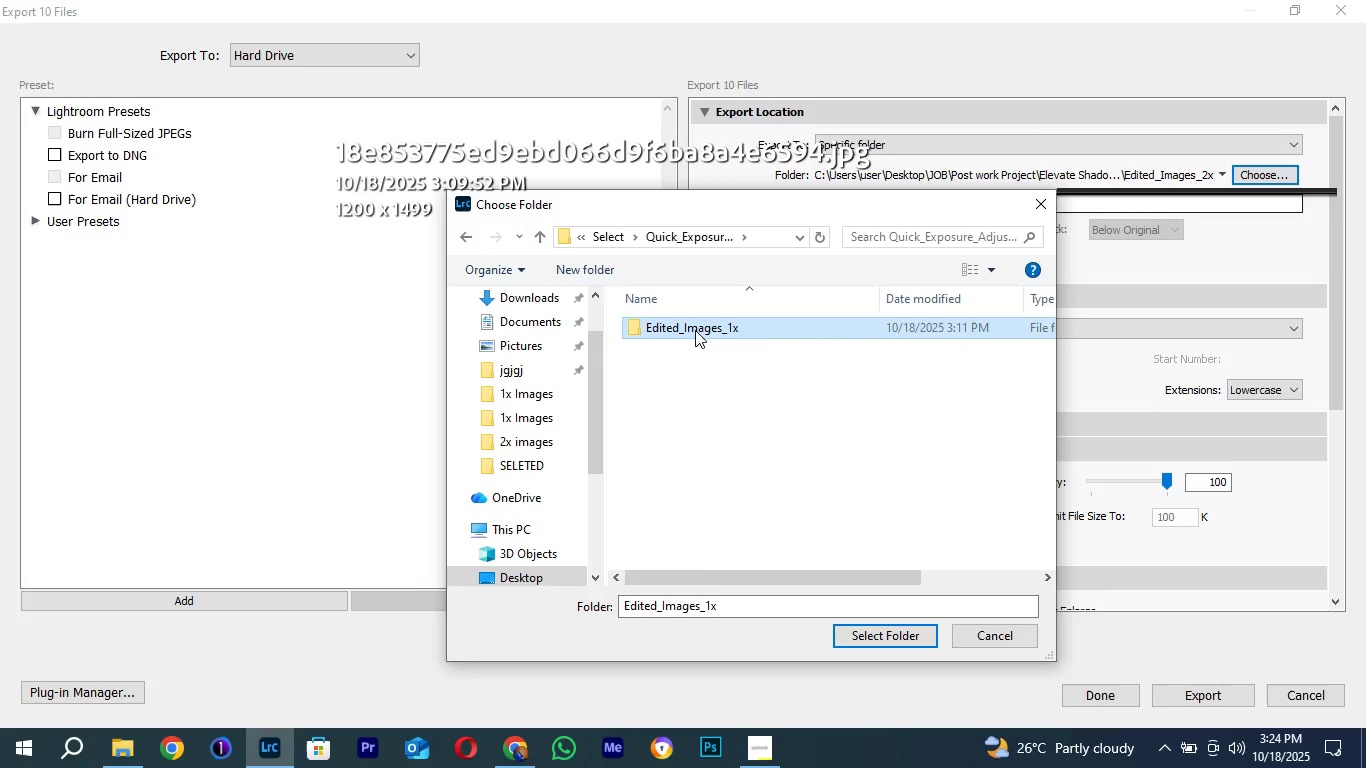 
double_click([695, 330])
 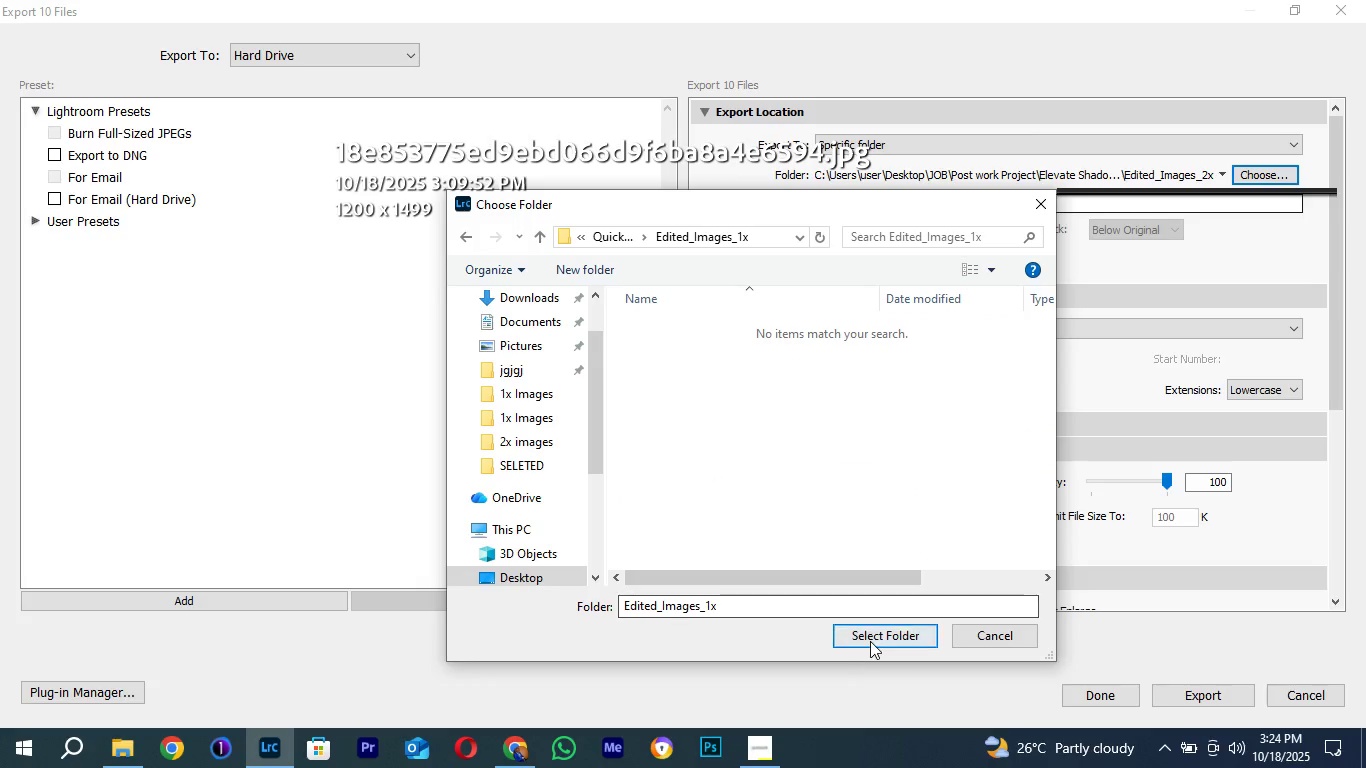 
left_click([865, 635])
 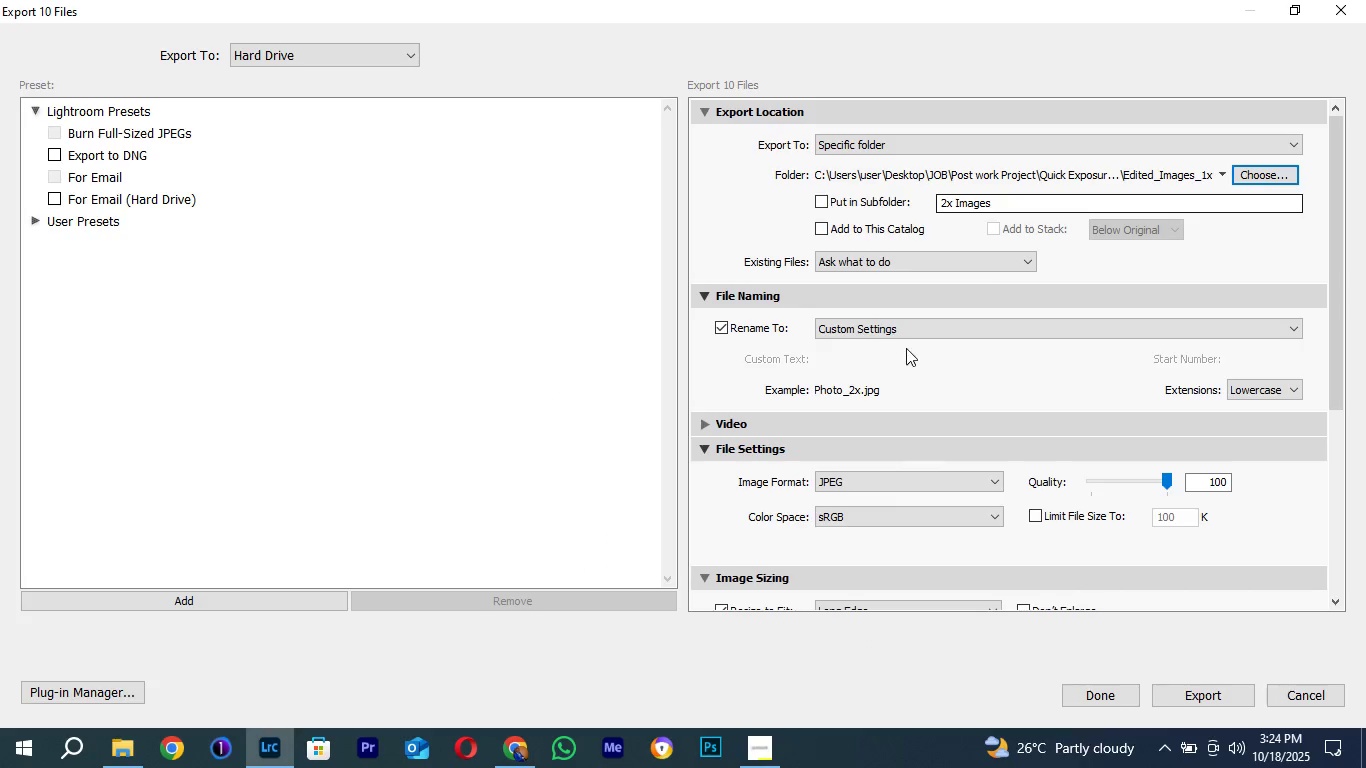 
double_click([886, 335])
 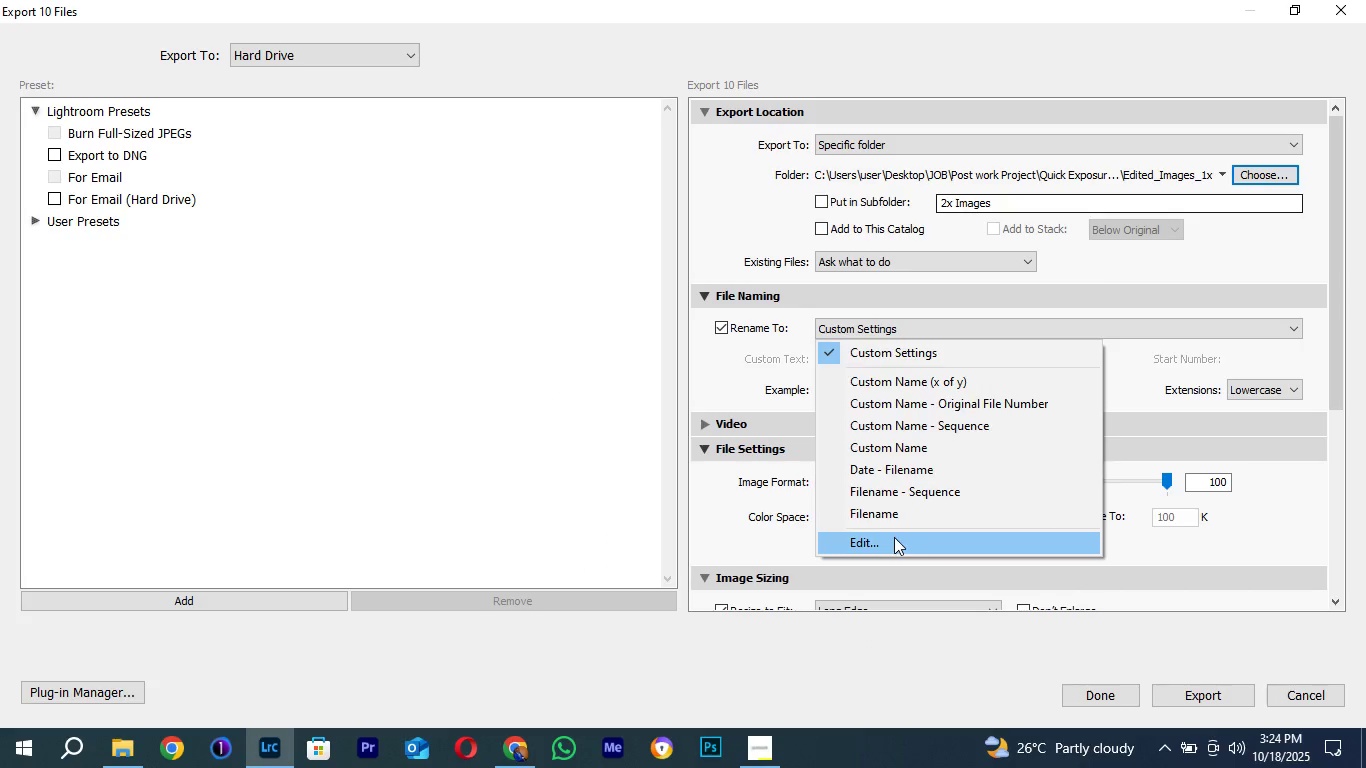 
left_click([894, 537])
 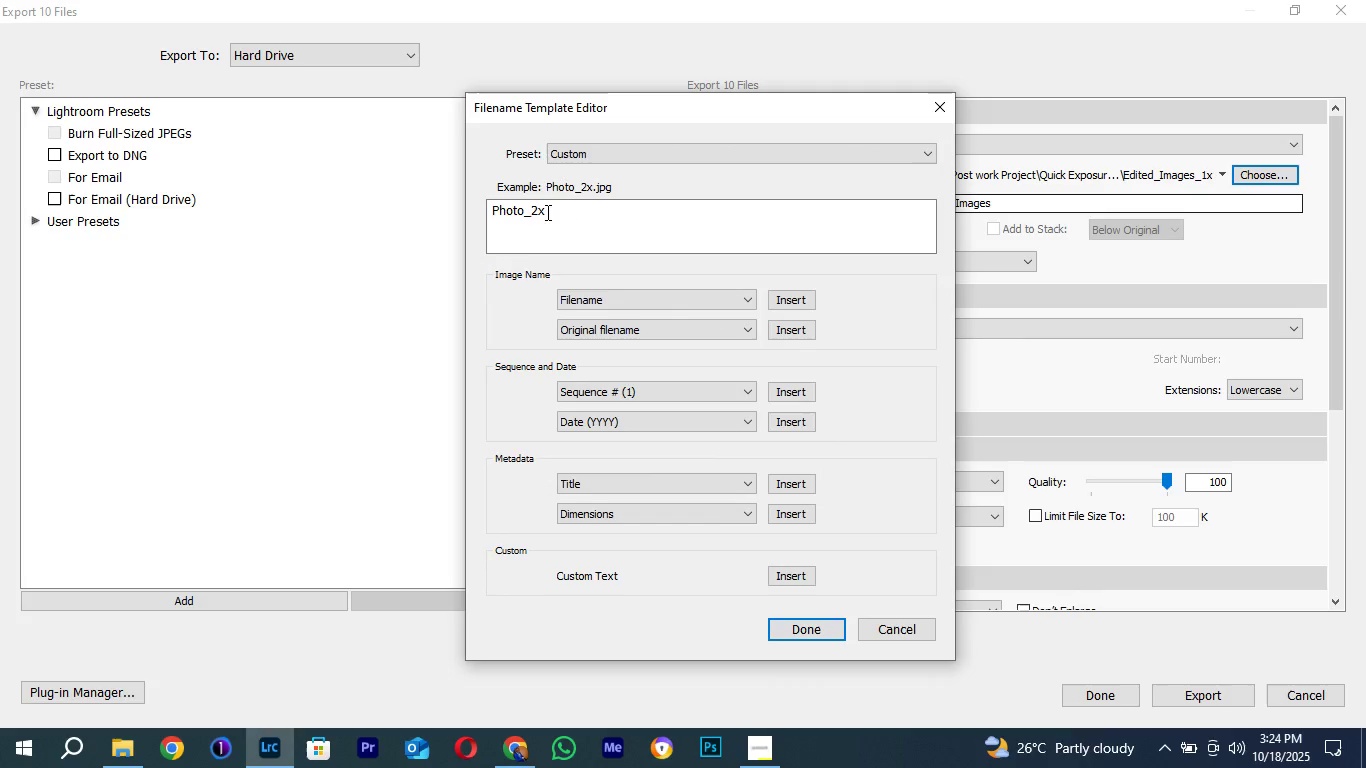 
left_click([541, 210])
 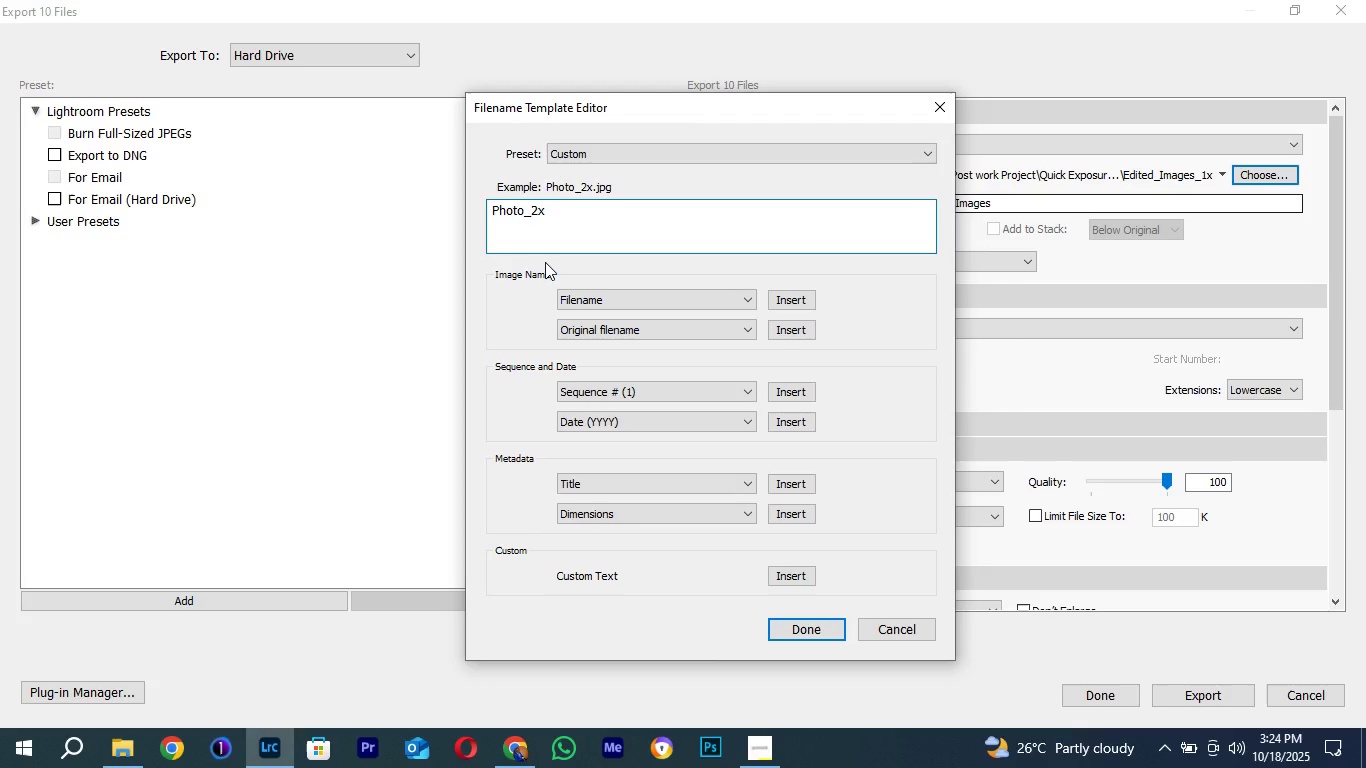 
key(ArrowLeft)
 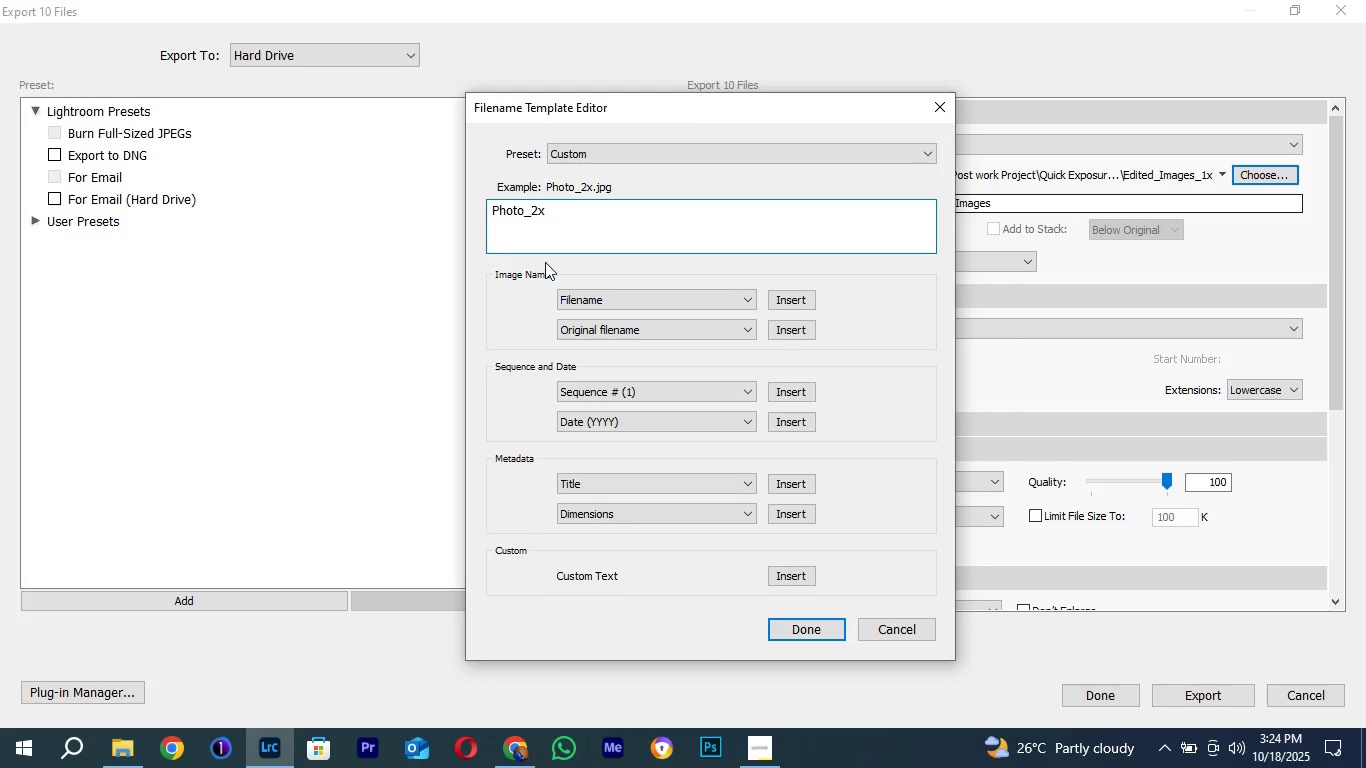 
key(Backspace)
 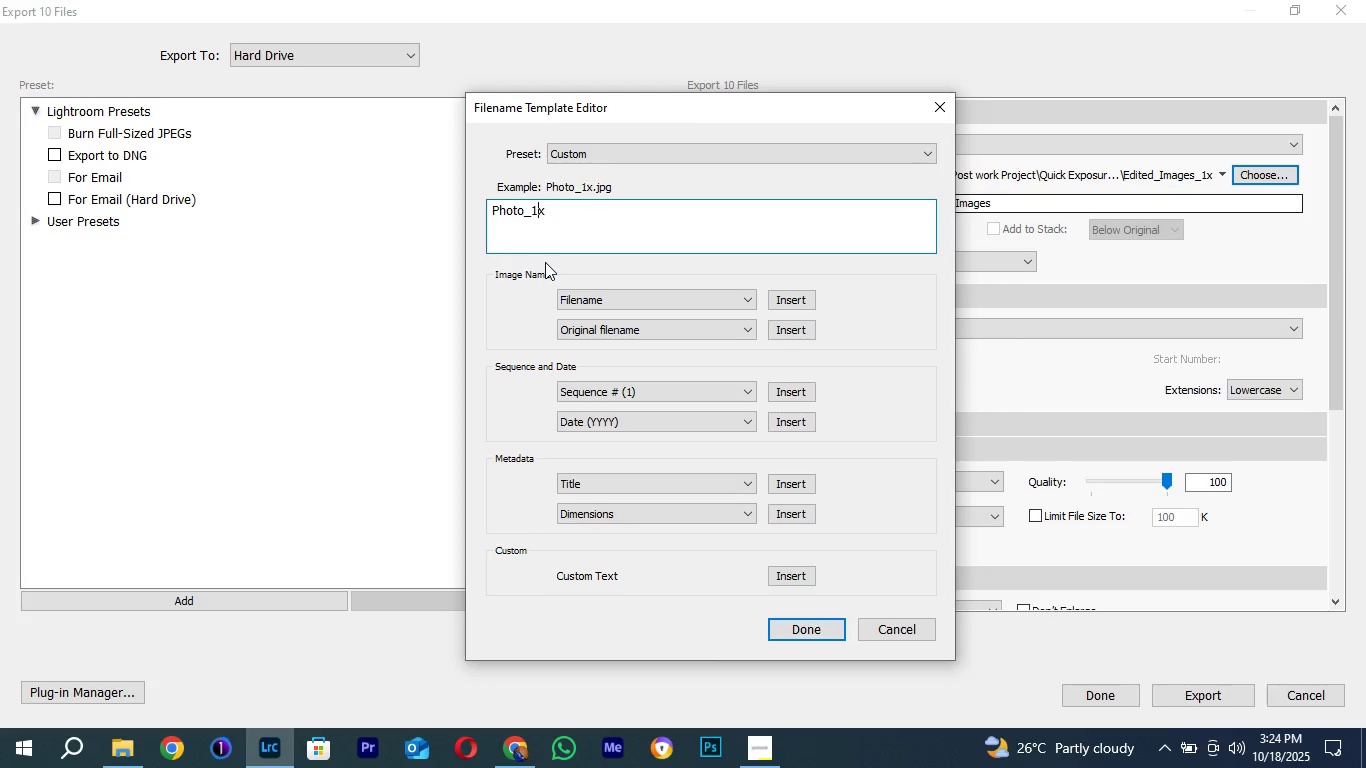 
key(1)
 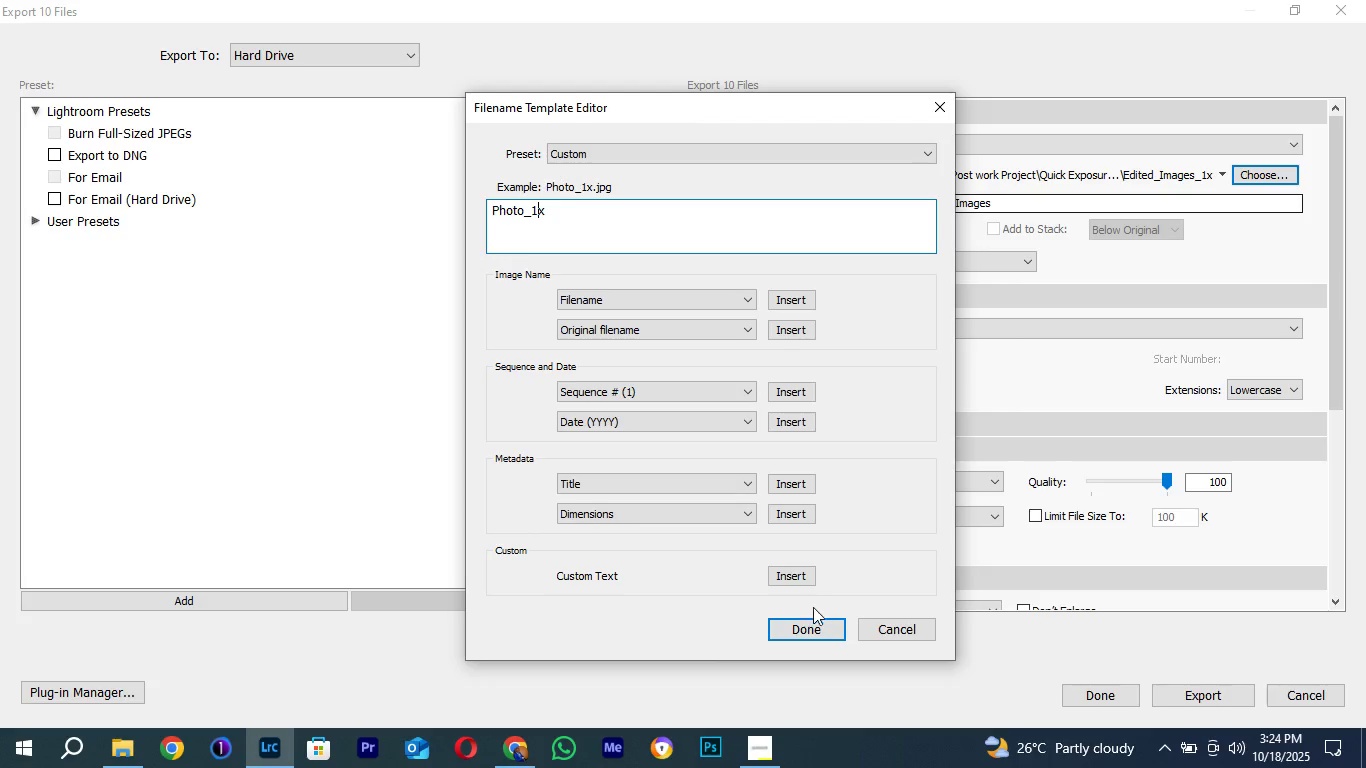 
left_click([810, 634])
 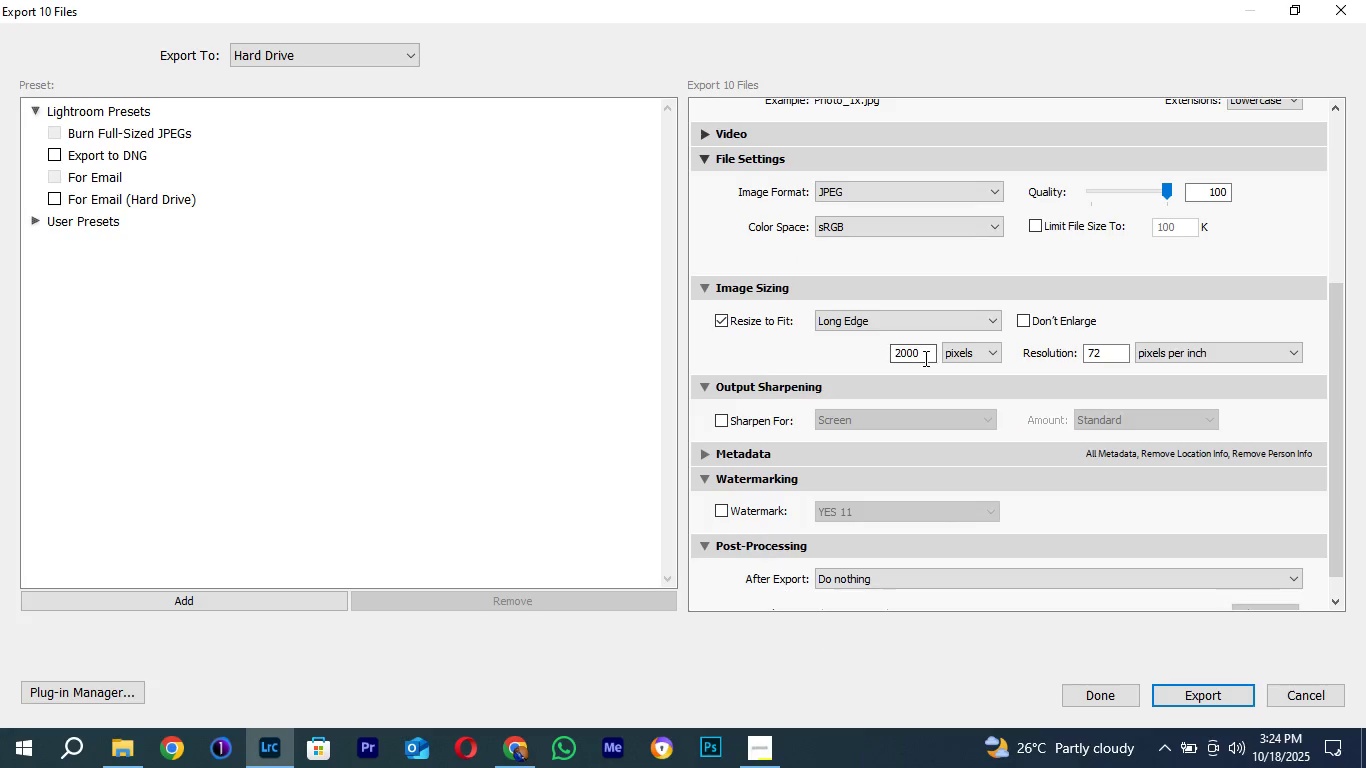 
wait(6.12)
 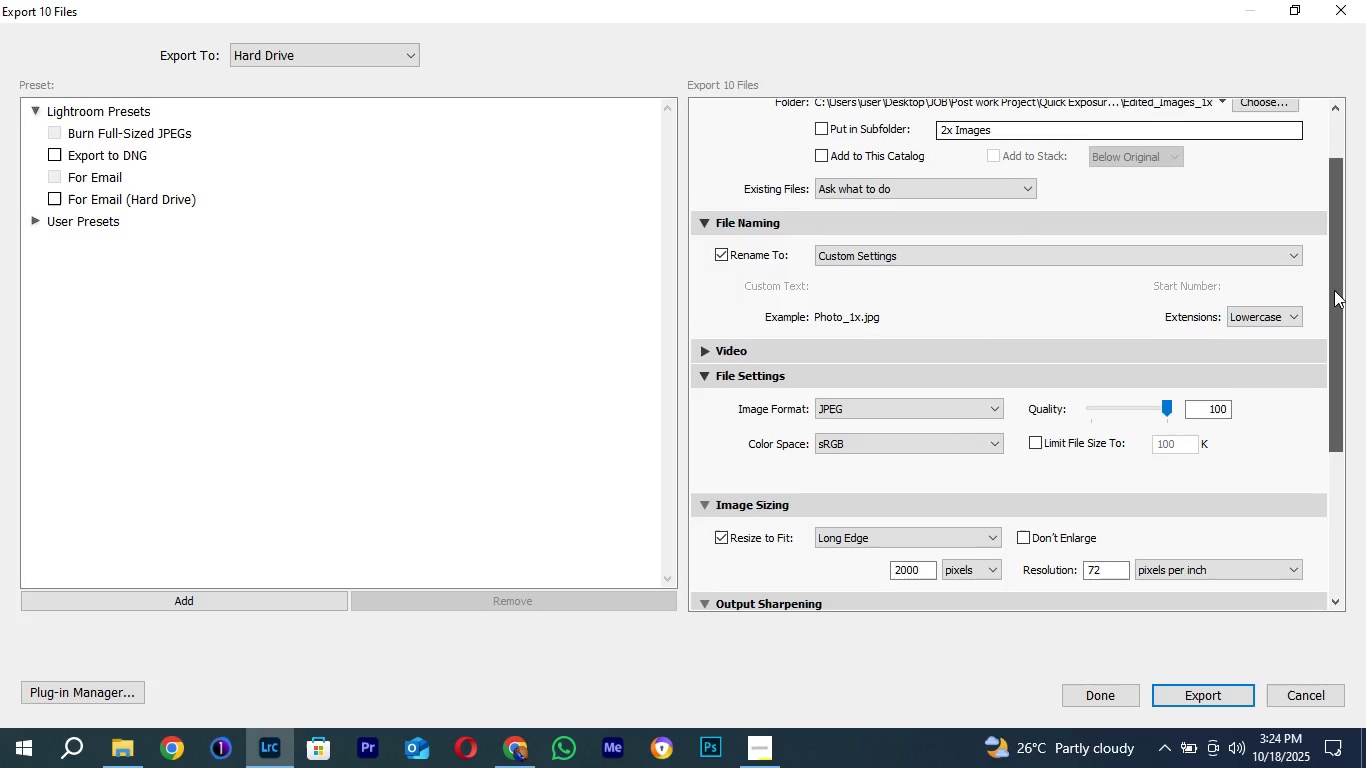 
key(ArrowLeft)
 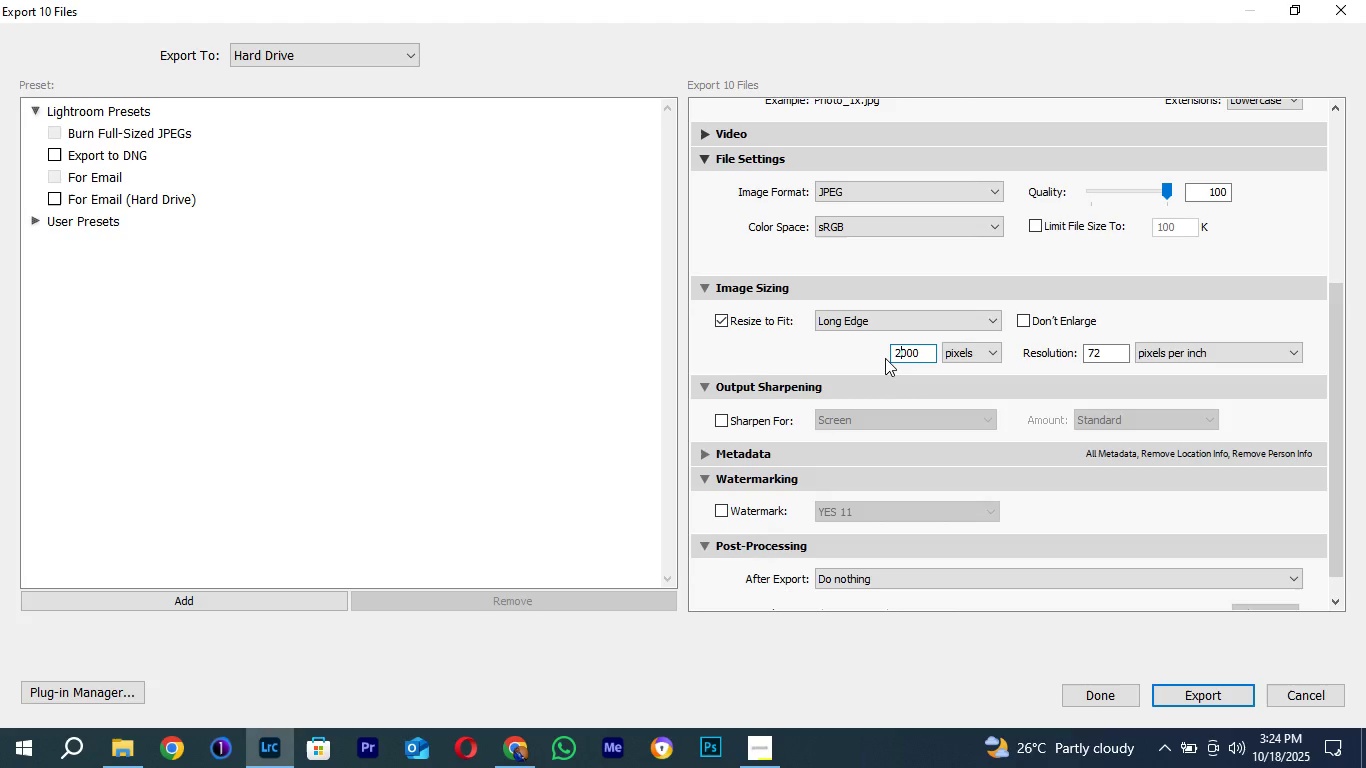 
key(ArrowRight)
 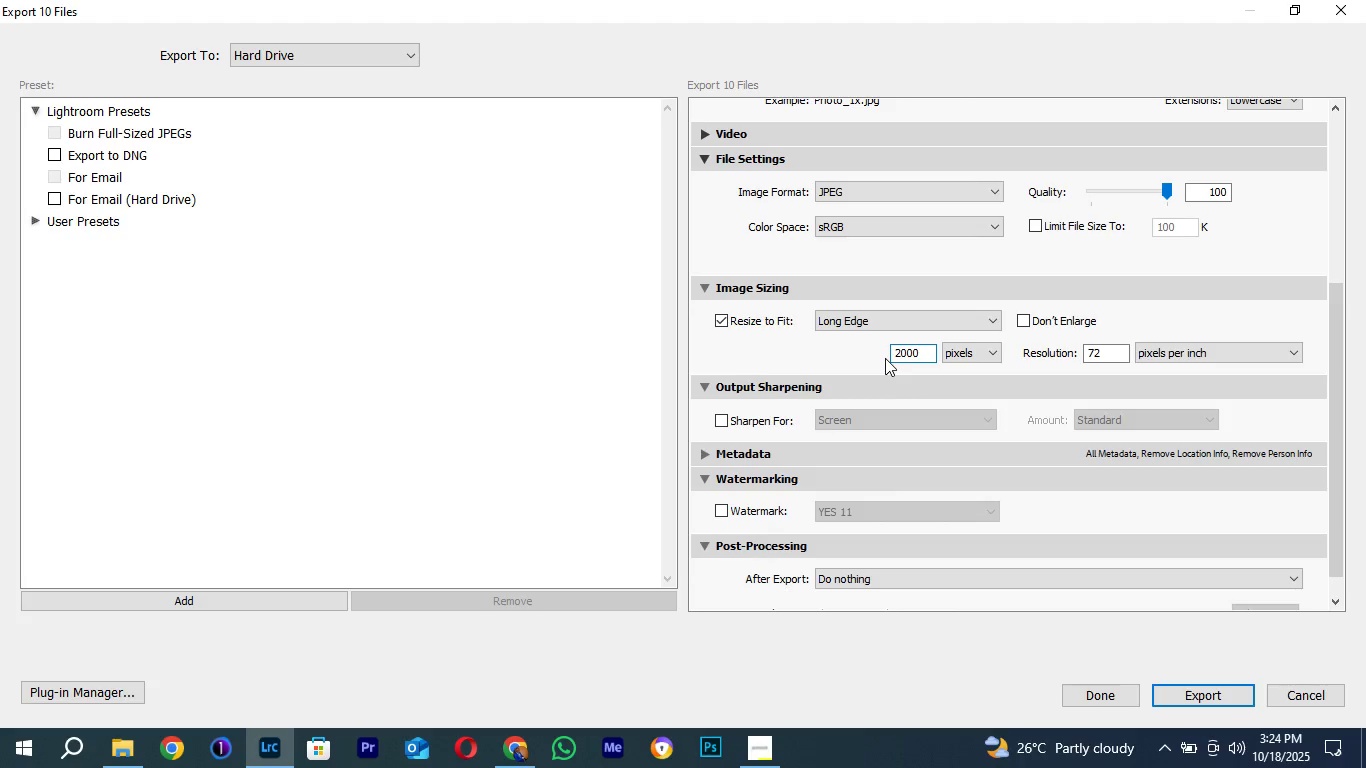 
key(Backspace)
type(3300)
 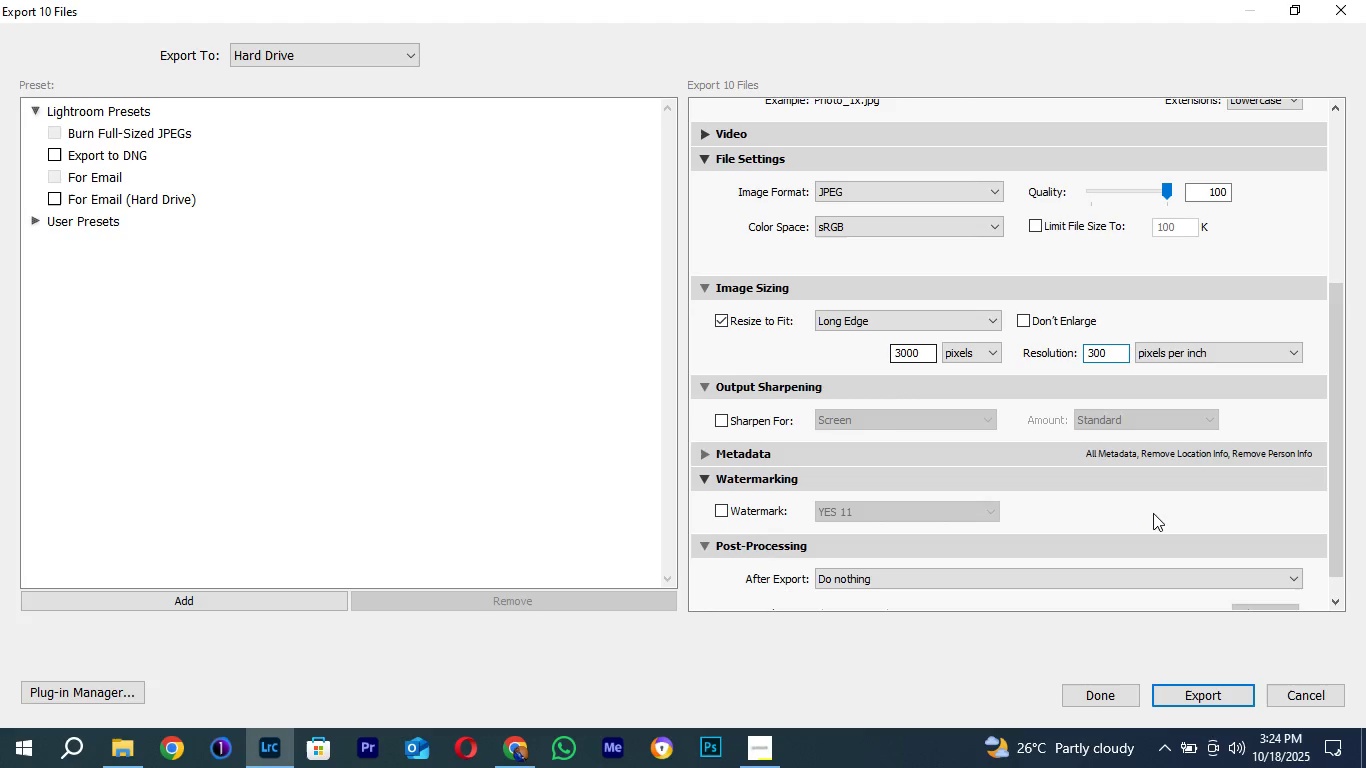 
left_click([1297, 298])
 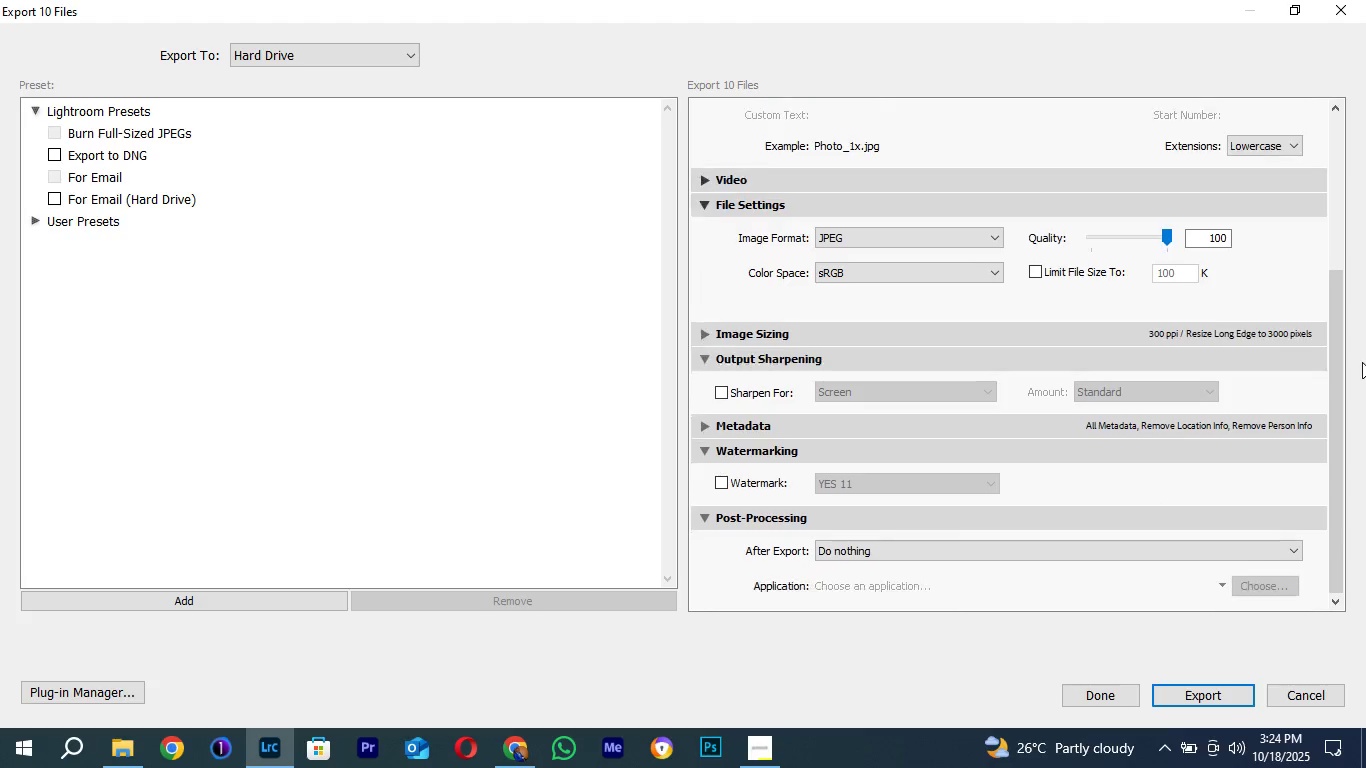 
scroll: coordinate [1362, 364], scroll_direction: down, amount: 3.0
 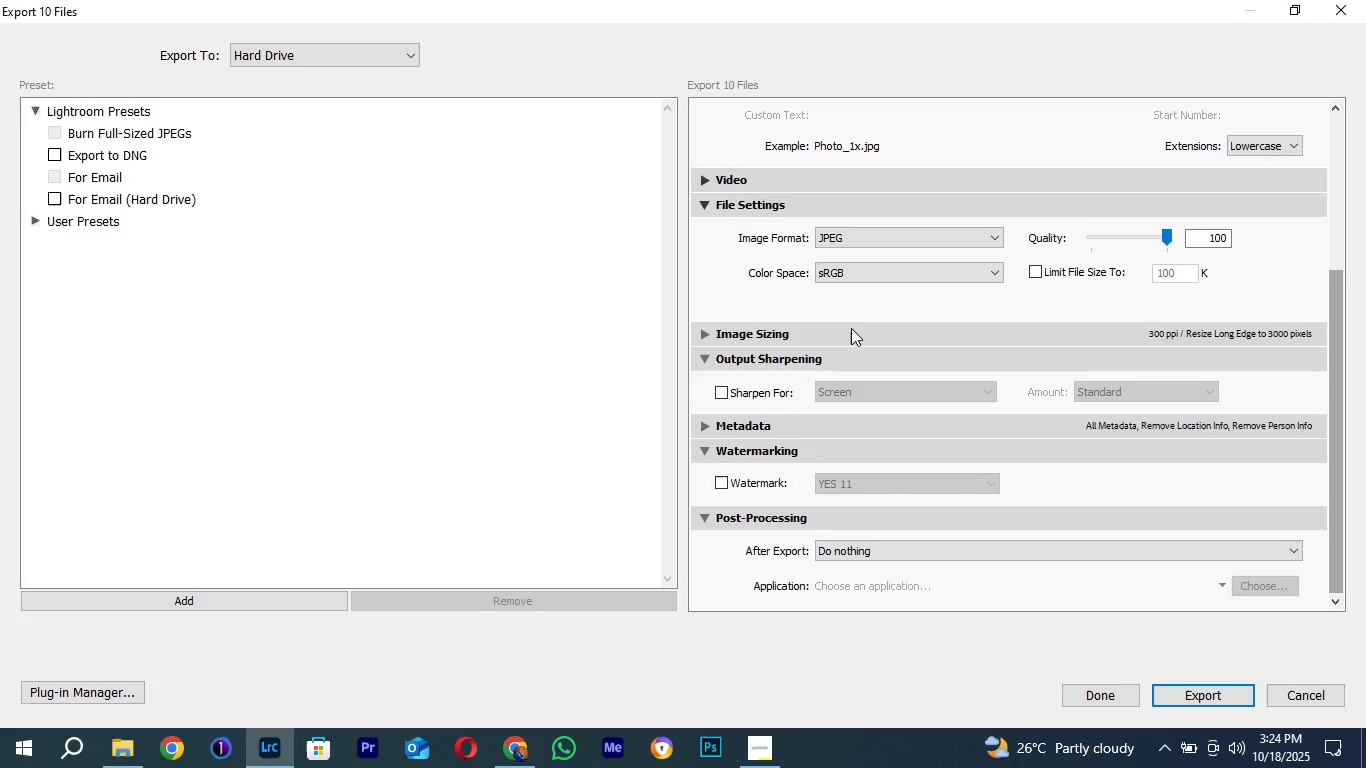 
left_click([851, 327])
 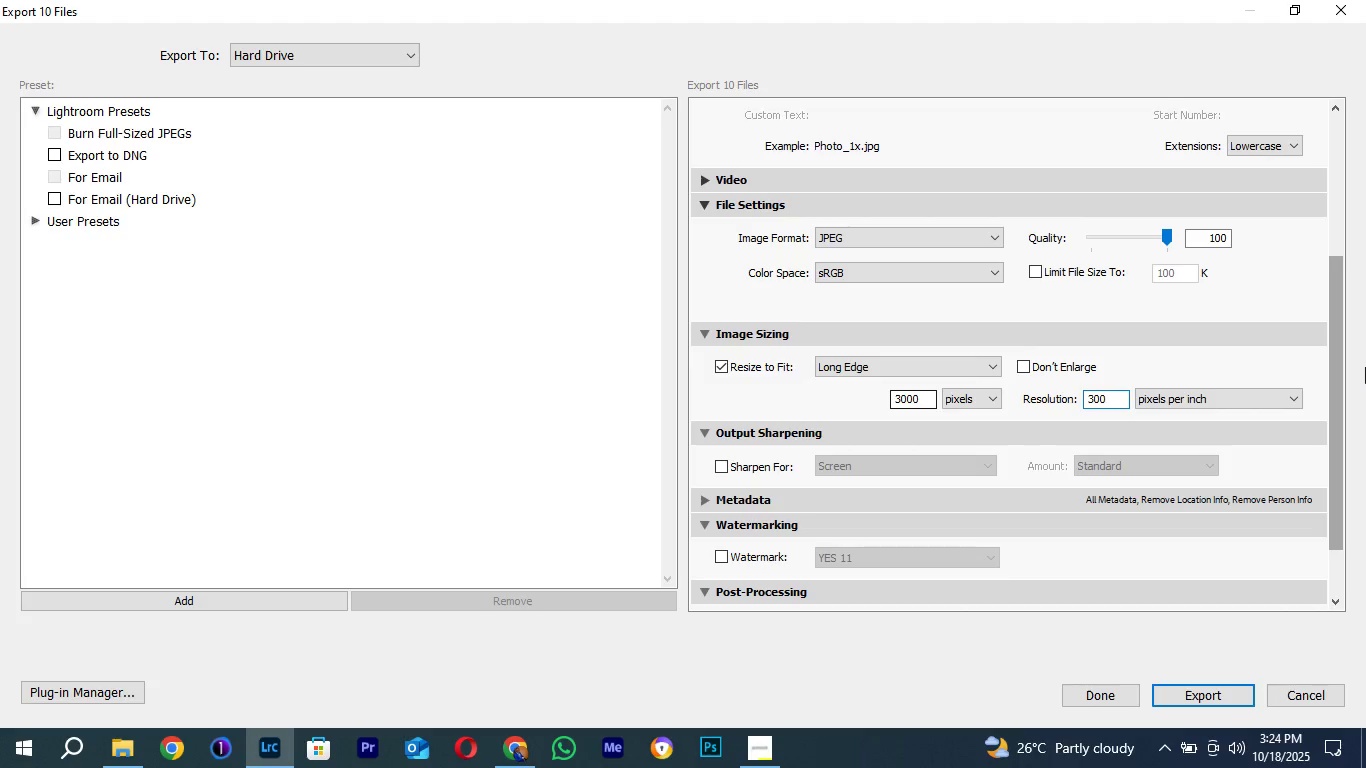 
scroll: coordinate [1318, 542], scroll_direction: down, amount: 8.0
 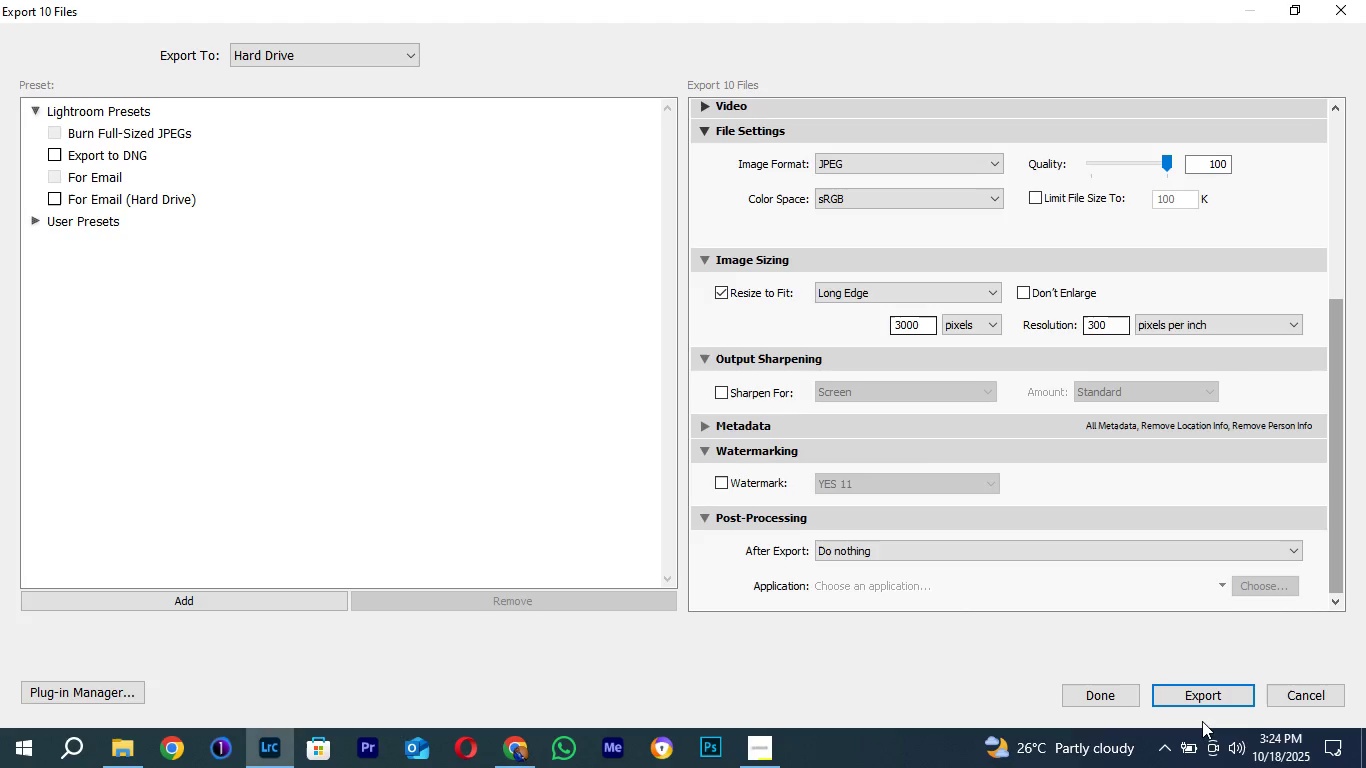 
left_click([1175, 695])
 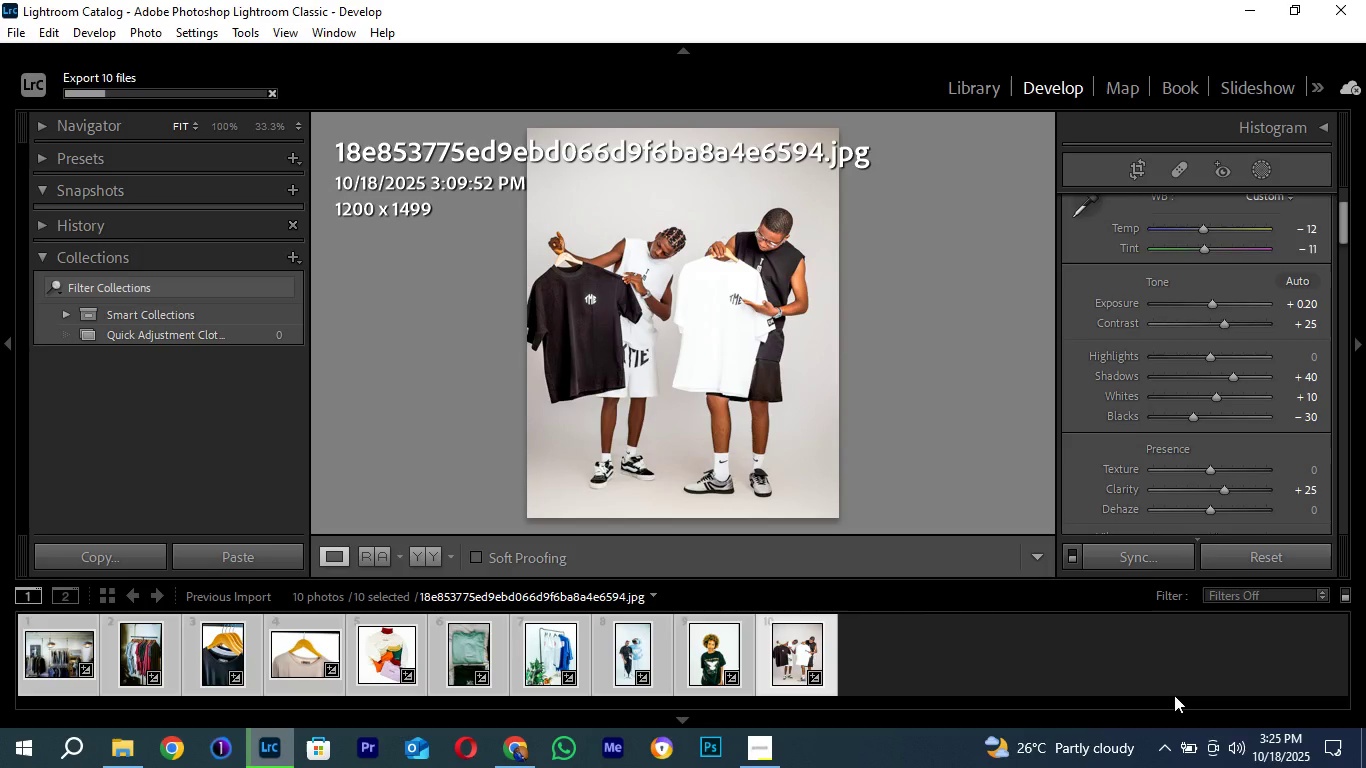 
wait(23.08)
 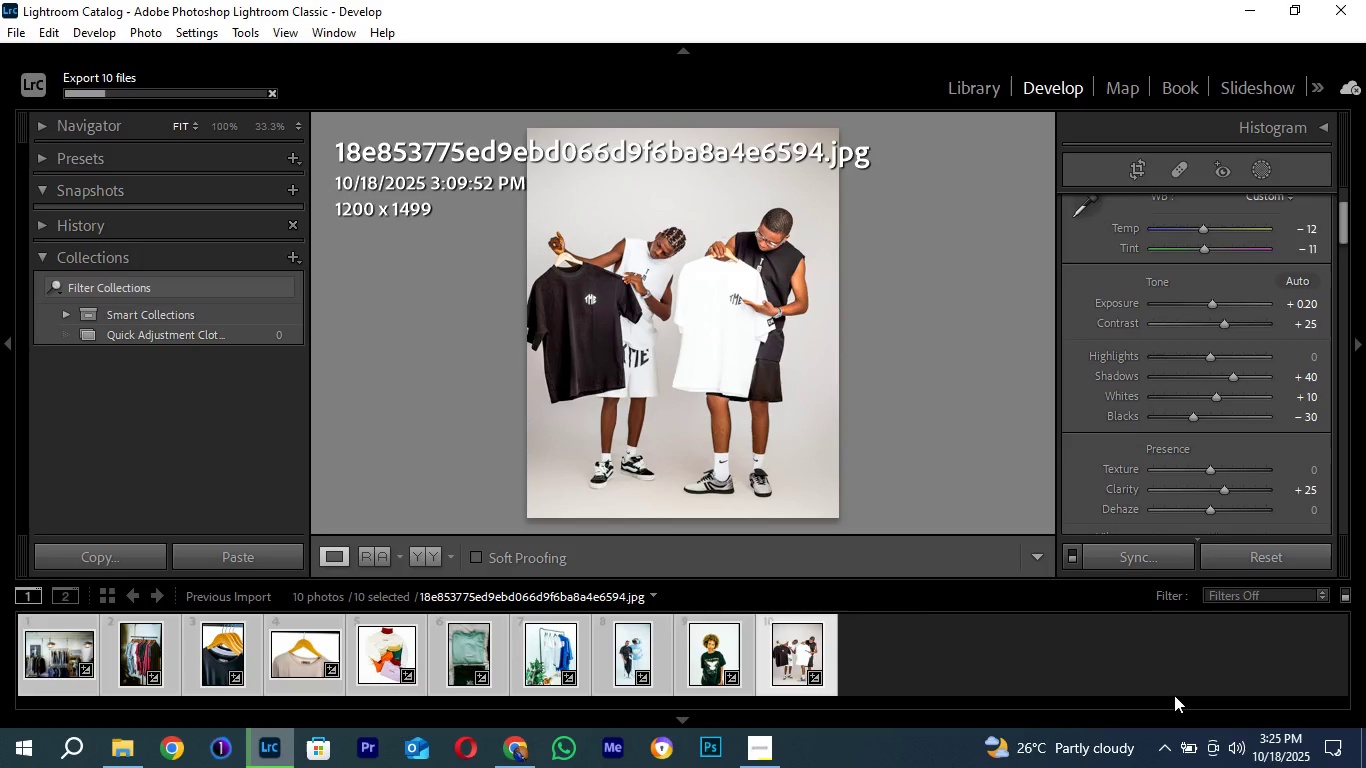 
scroll: coordinate [764, 381], scroll_direction: down, amount: 2.0
 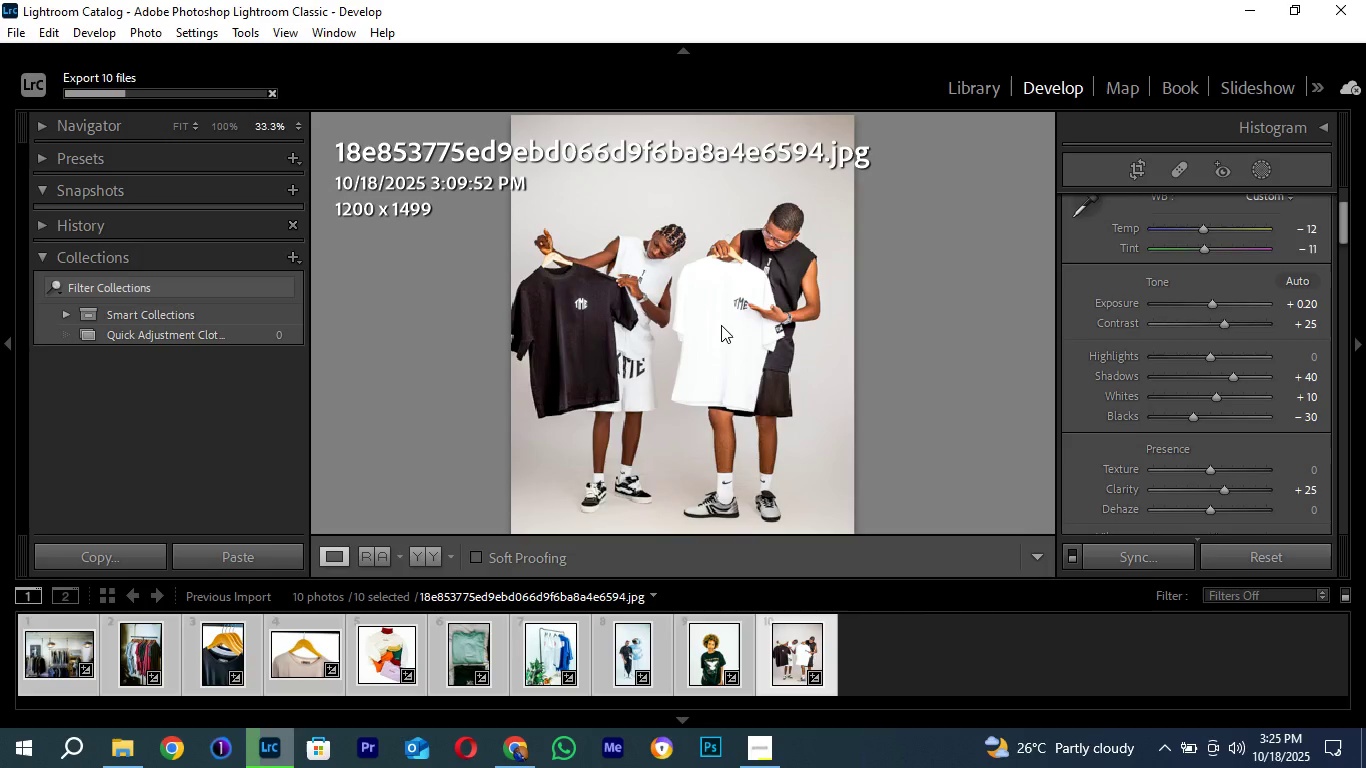 
left_click([721, 325])
 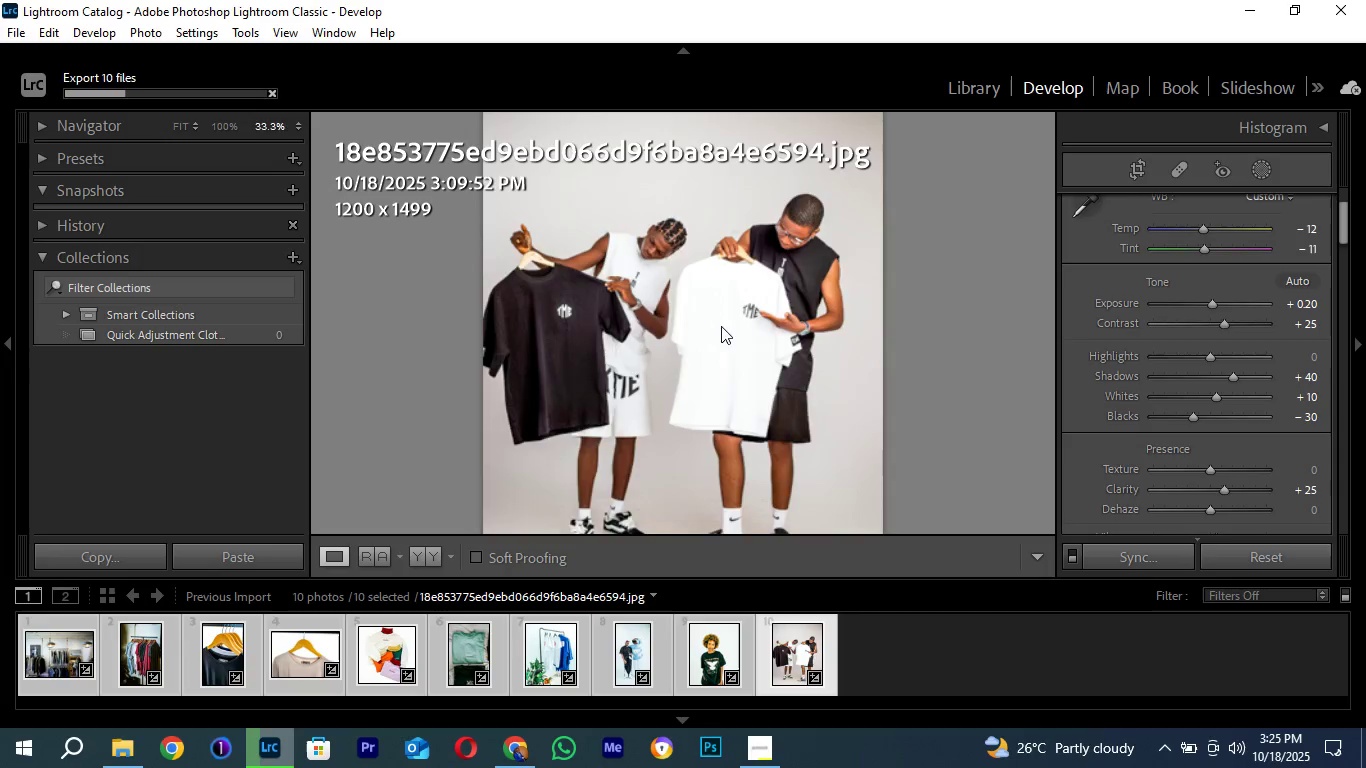 
left_click([721, 325])
 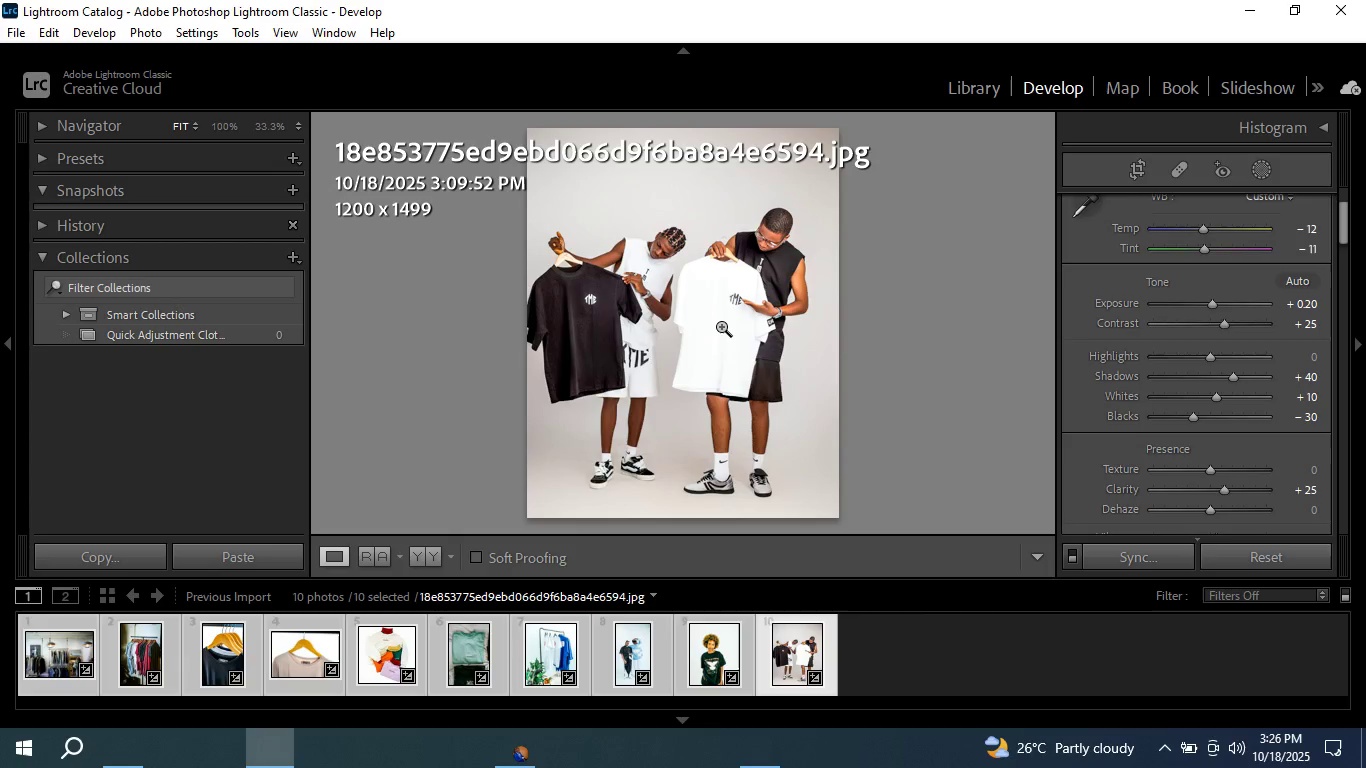 
wait(53.9)
 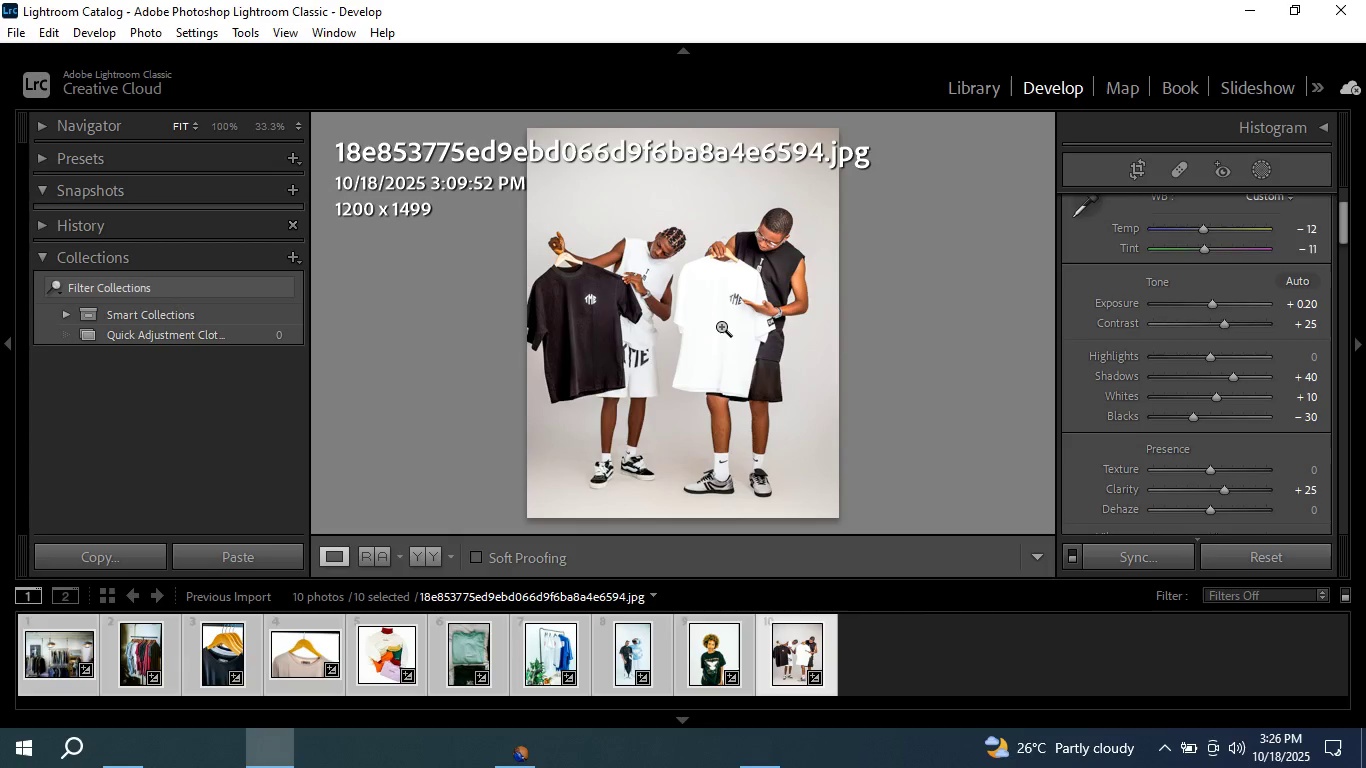 
left_click([737, 266])
 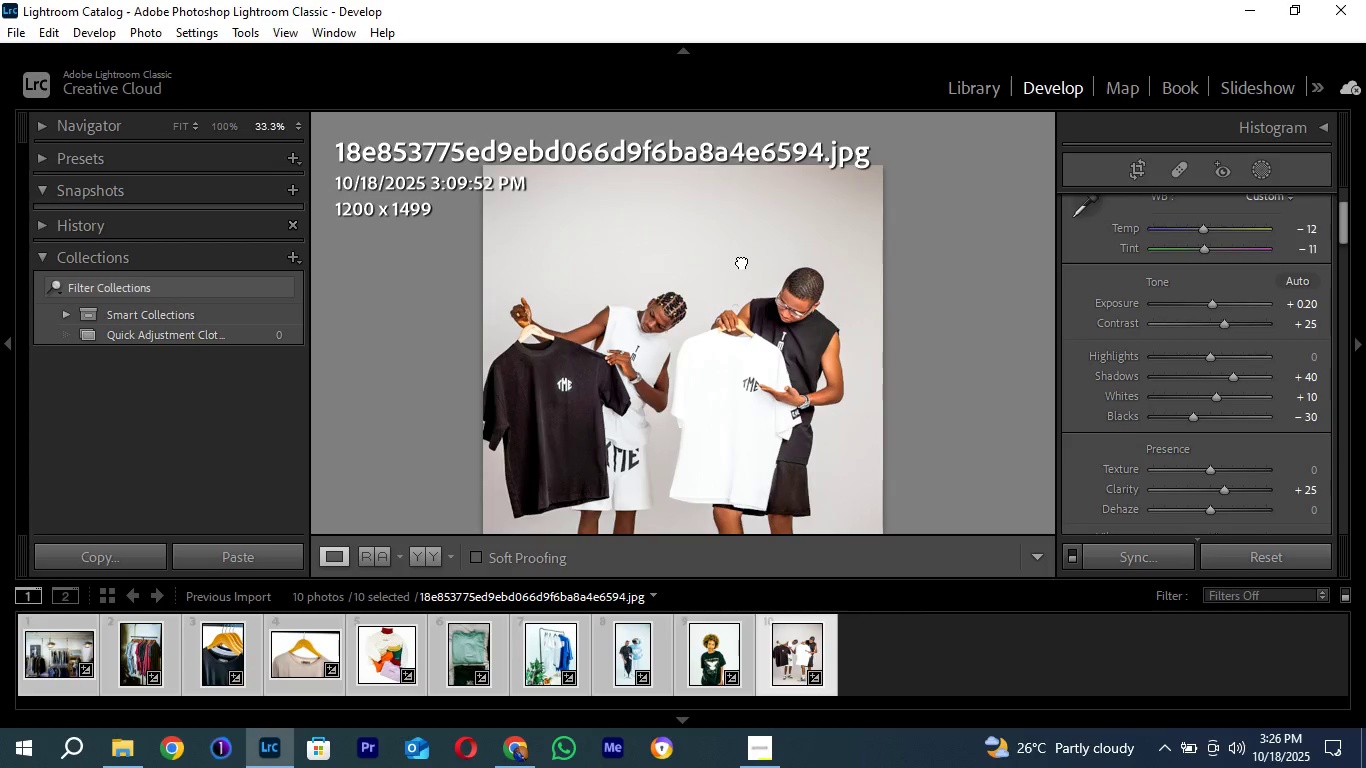 
left_click([742, 261])
 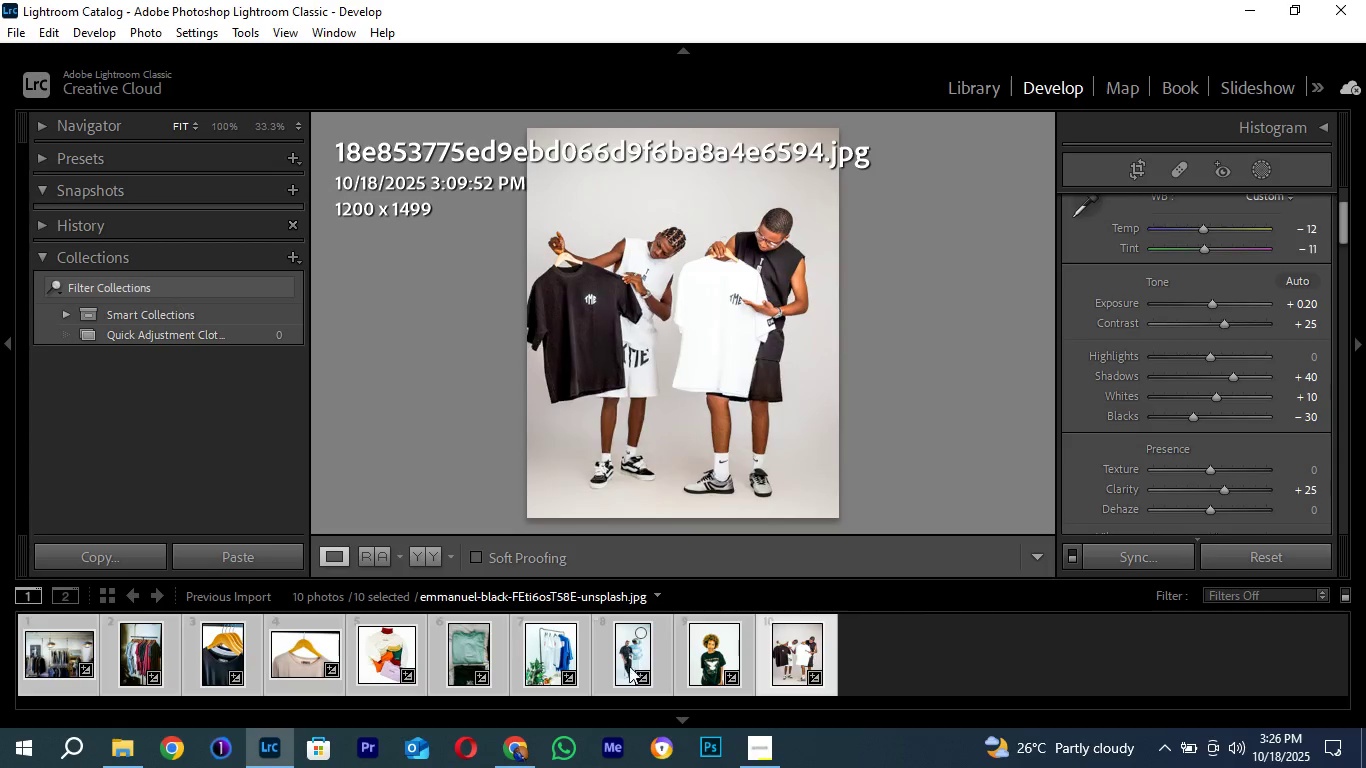 
left_click([626, 658])
 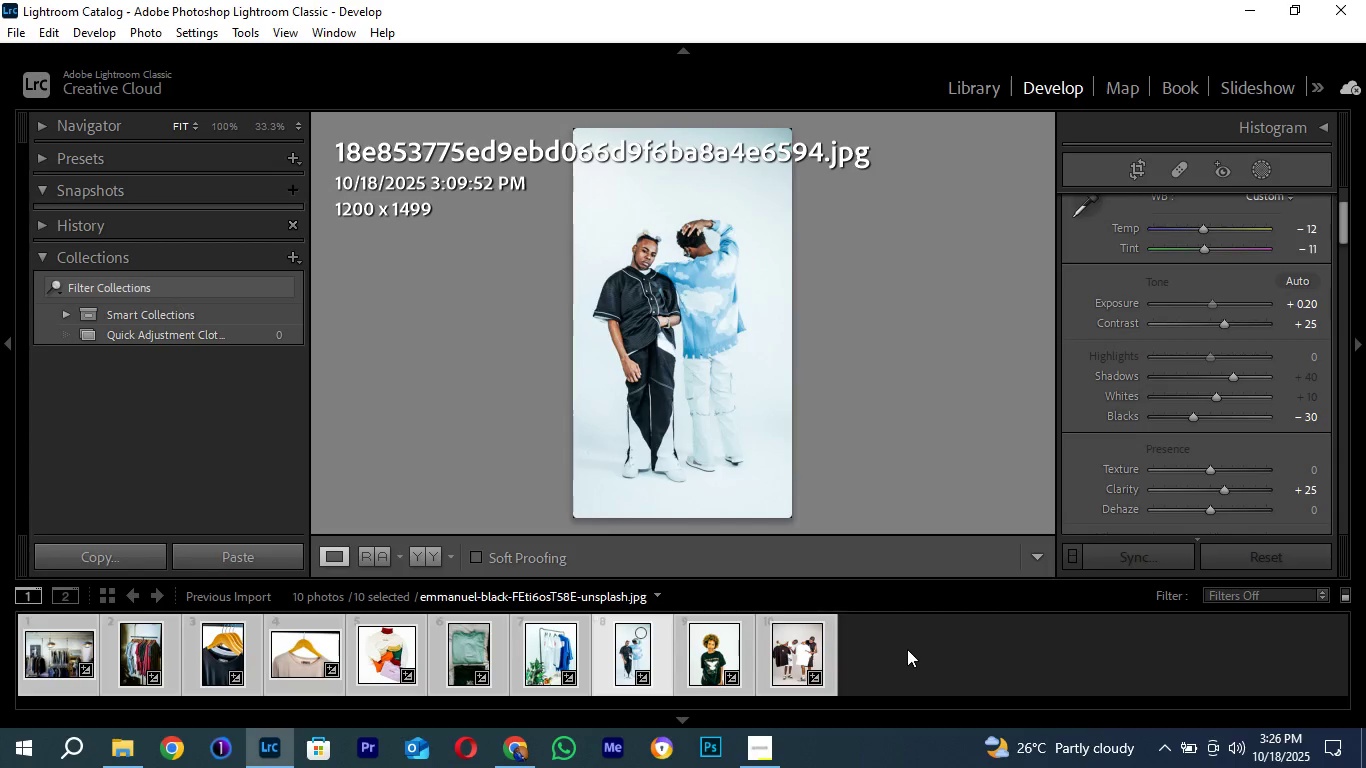 
left_click([907, 649])
 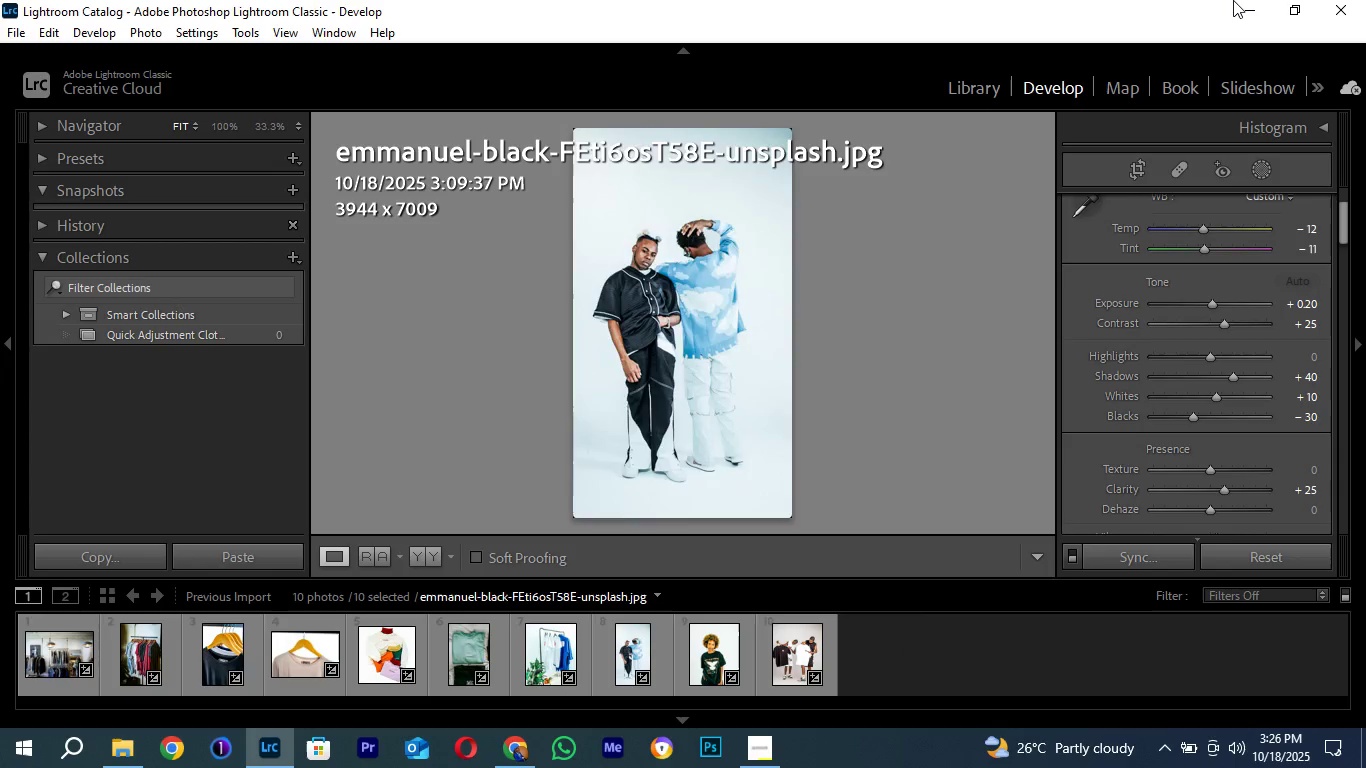 
left_click([1233, 0])
 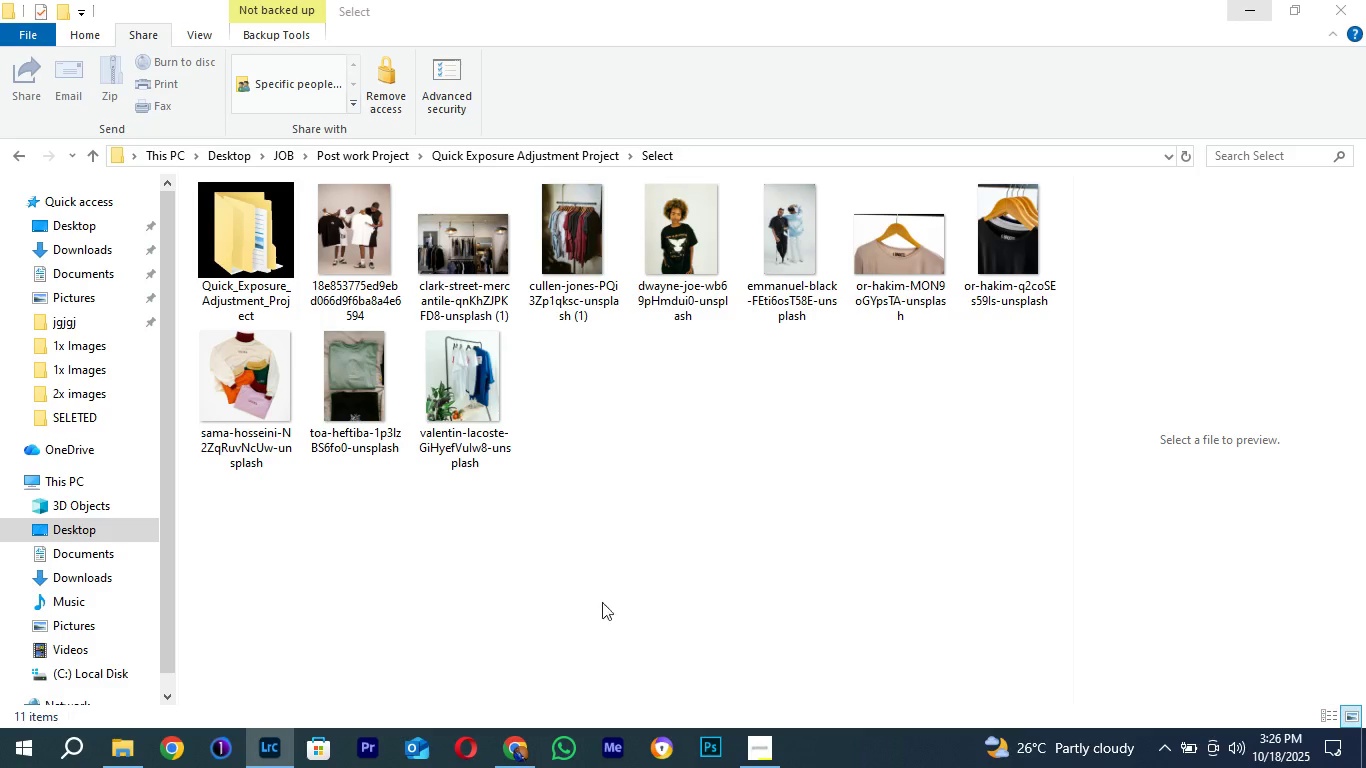 
left_click([613, 482])
 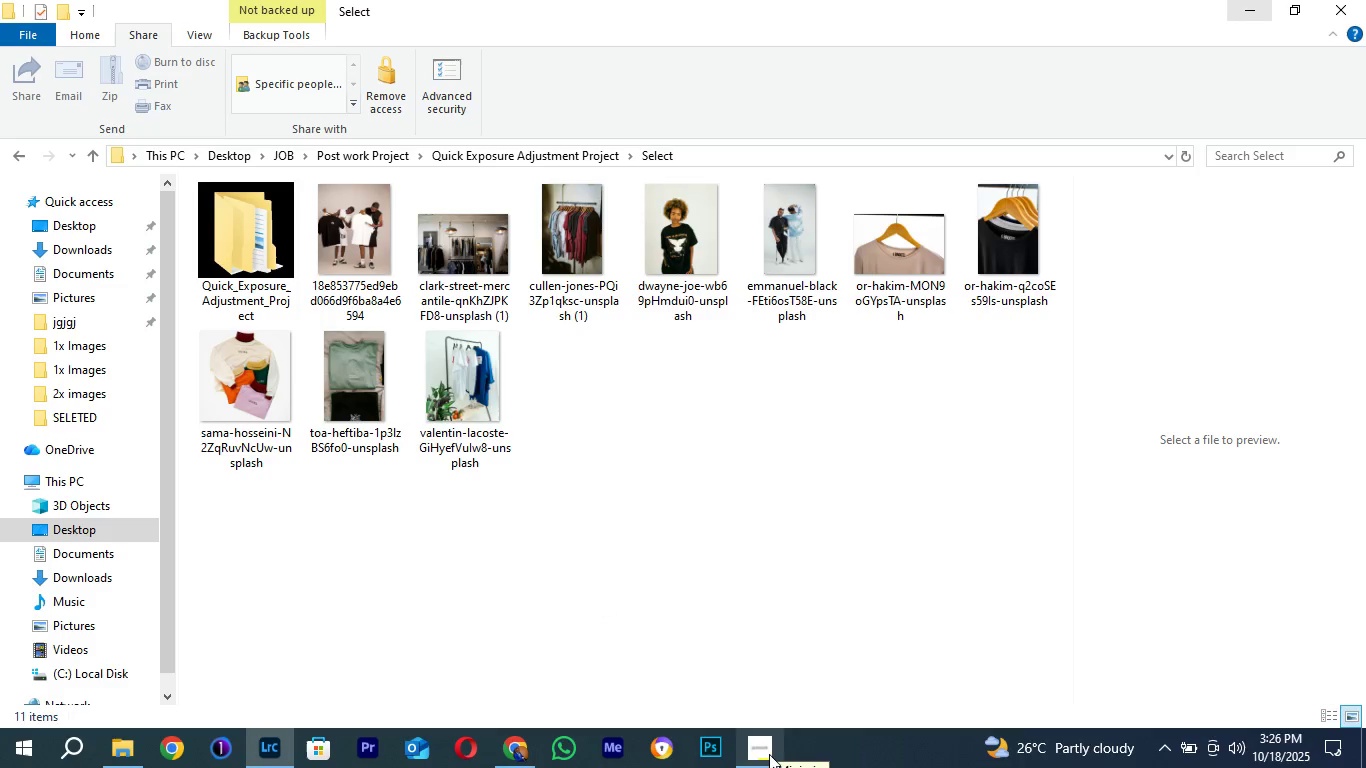 
left_click([769, 754])